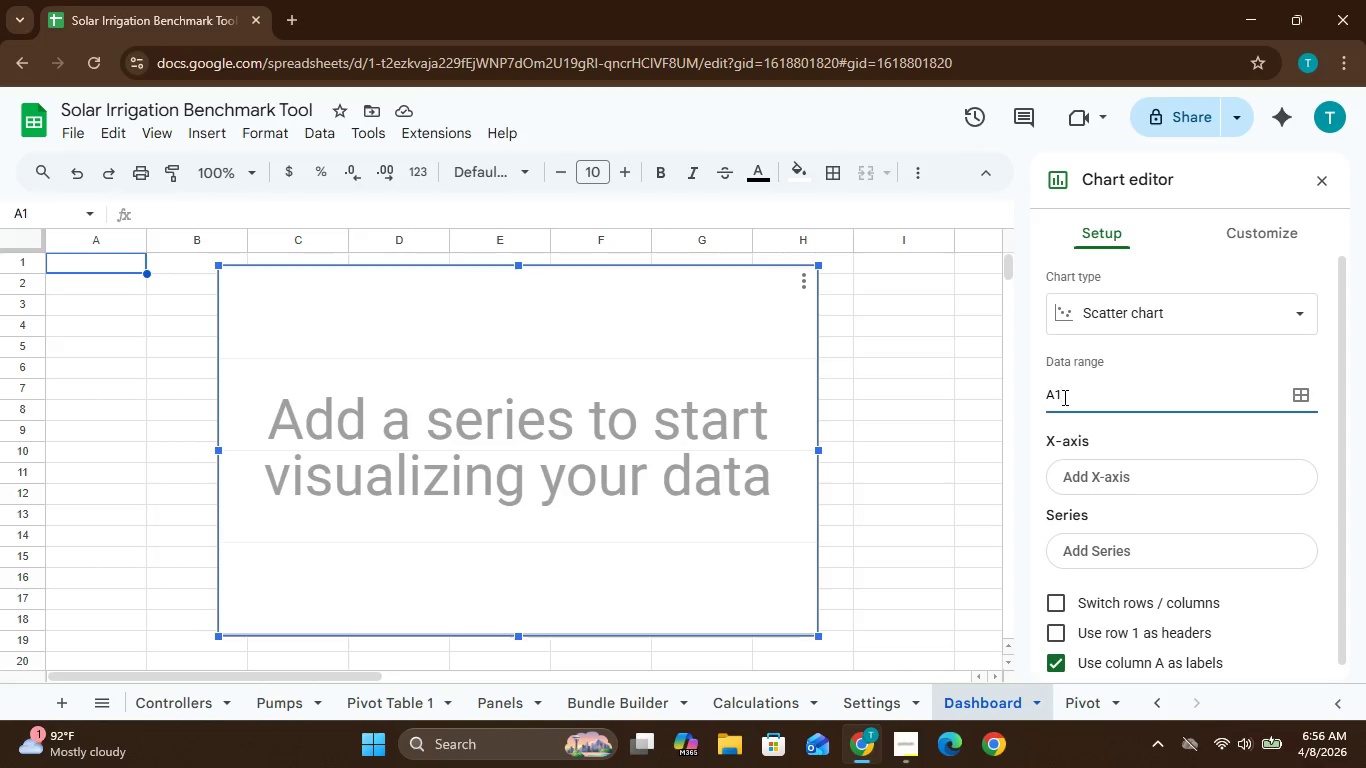 
wait(10.69)
 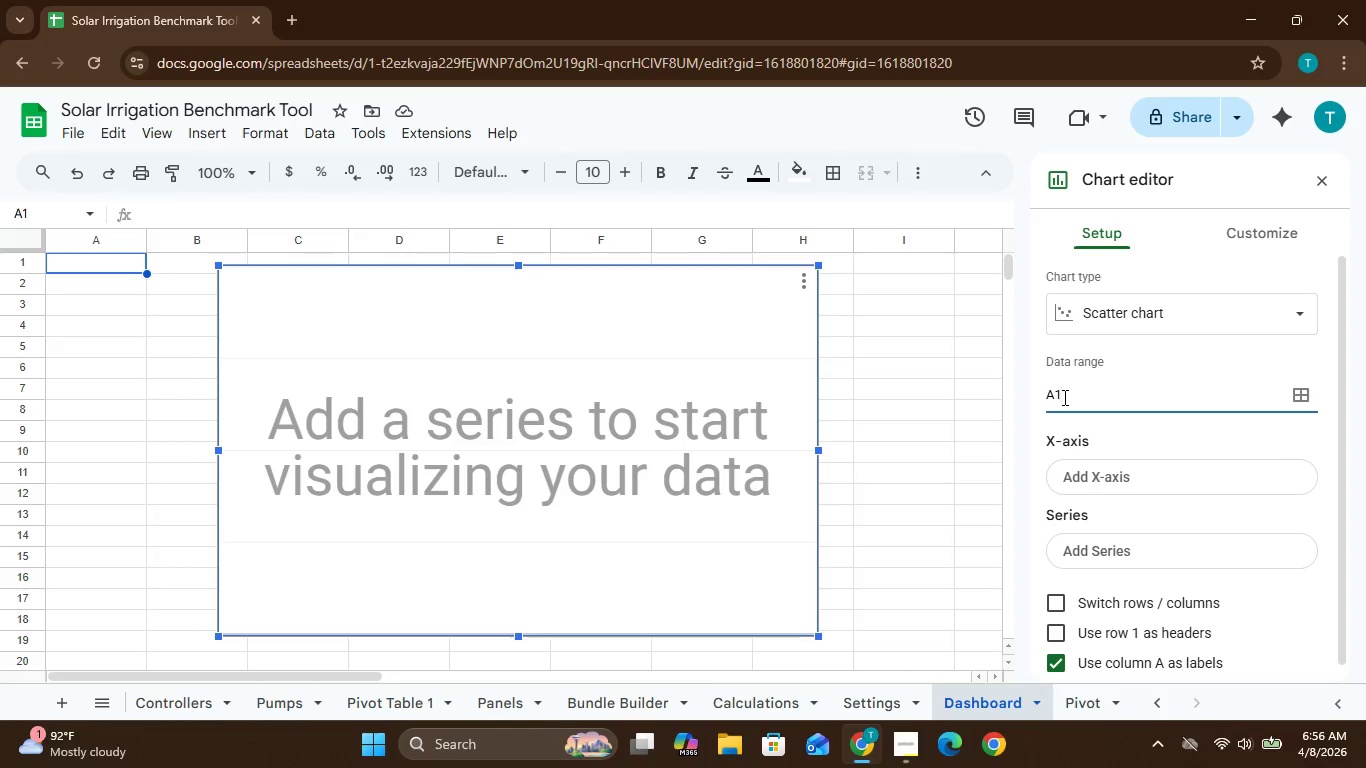 
key(Backspace)
key(Backspace)
type(Pumps!)
 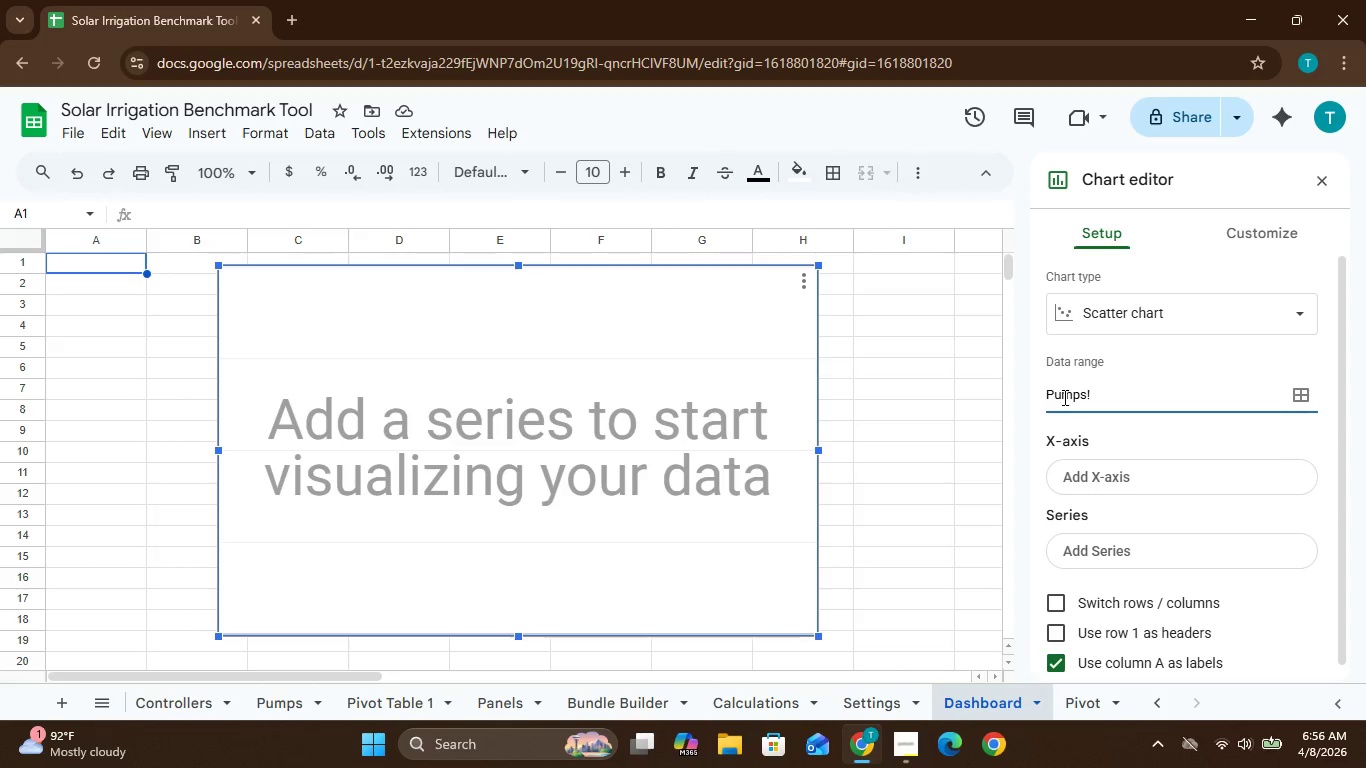 
left_click([286, 704])
 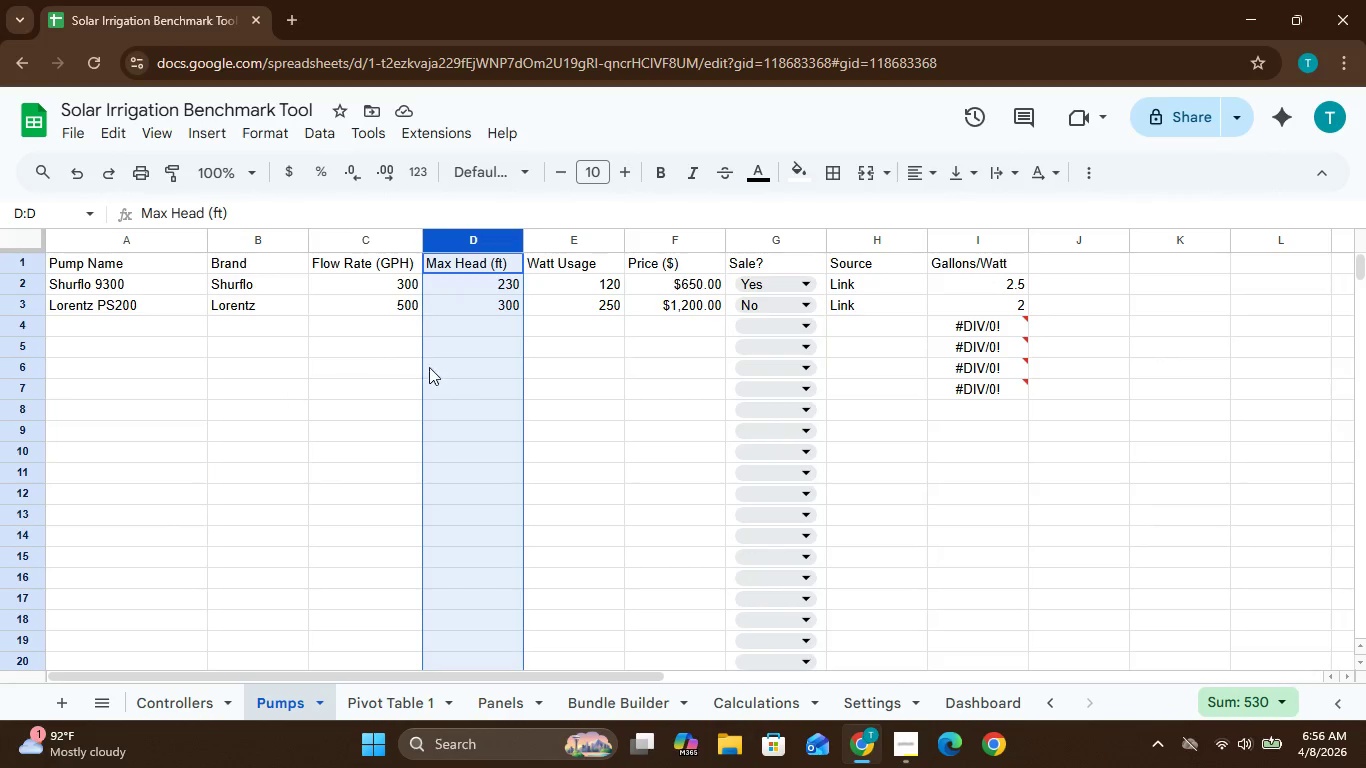 
wait(10.66)
 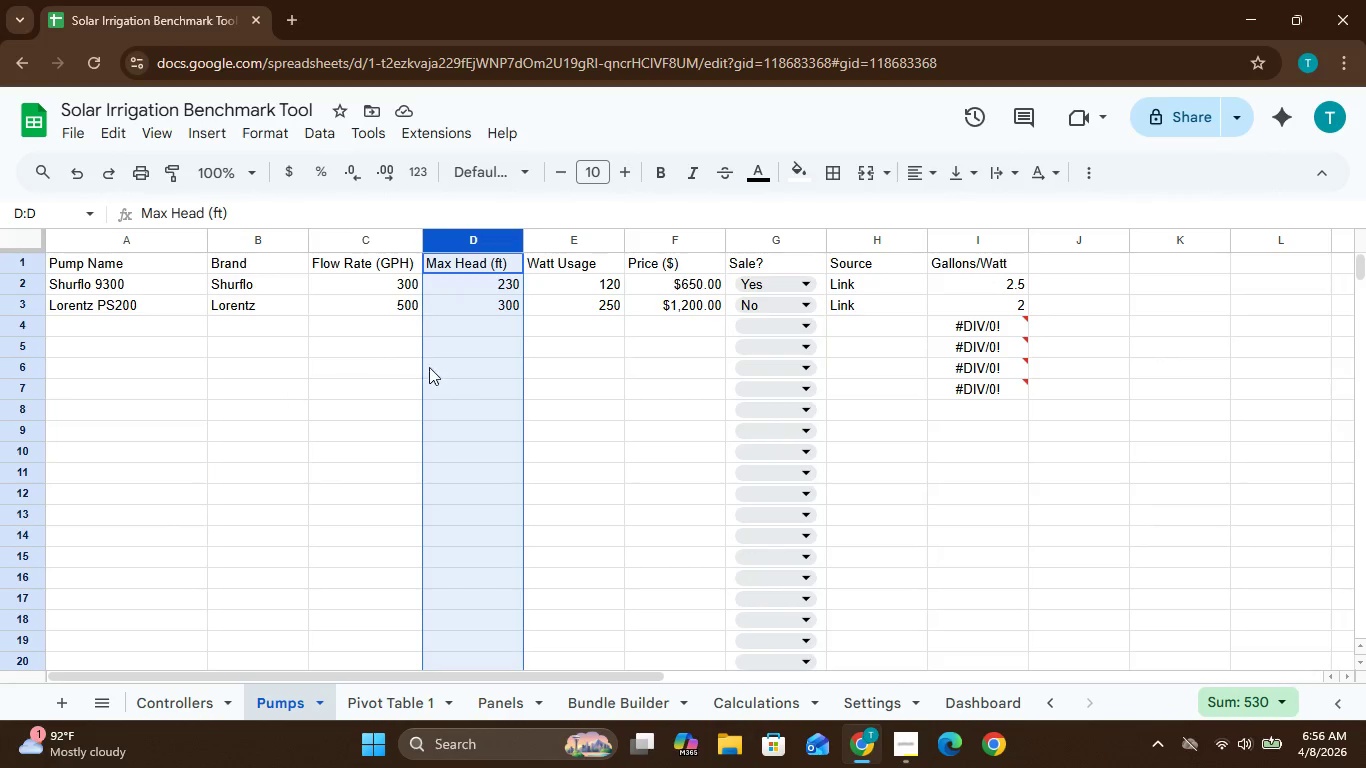 
left_click([979, 711])
 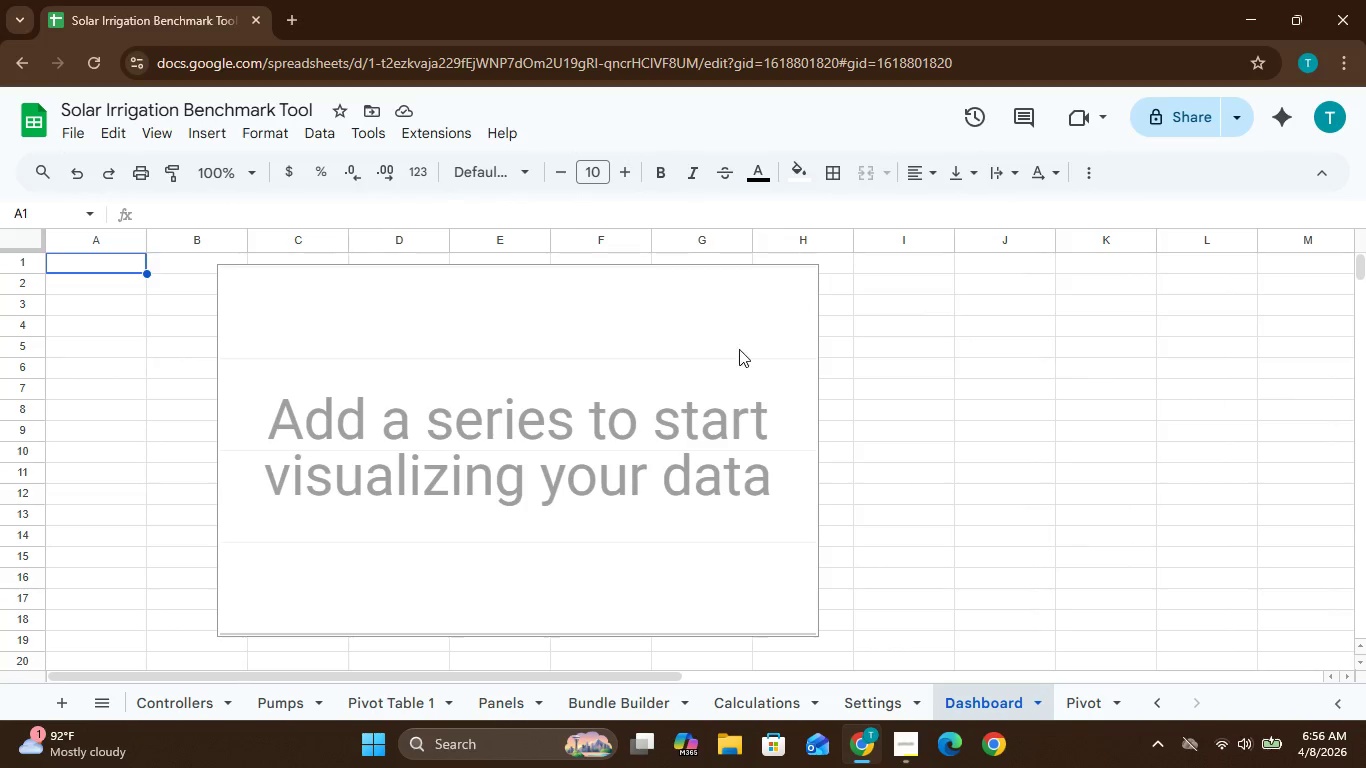 
left_click([739, 349])
 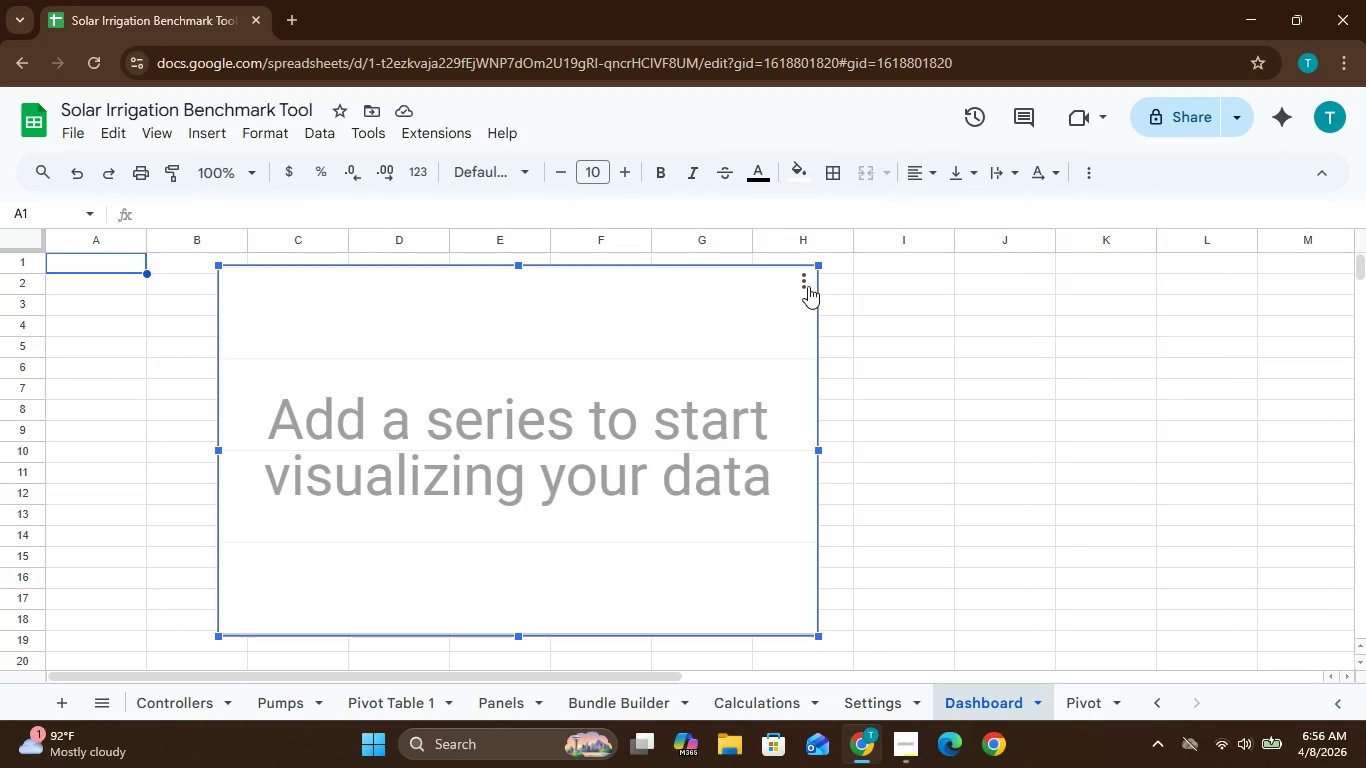 
left_click([807, 286])
 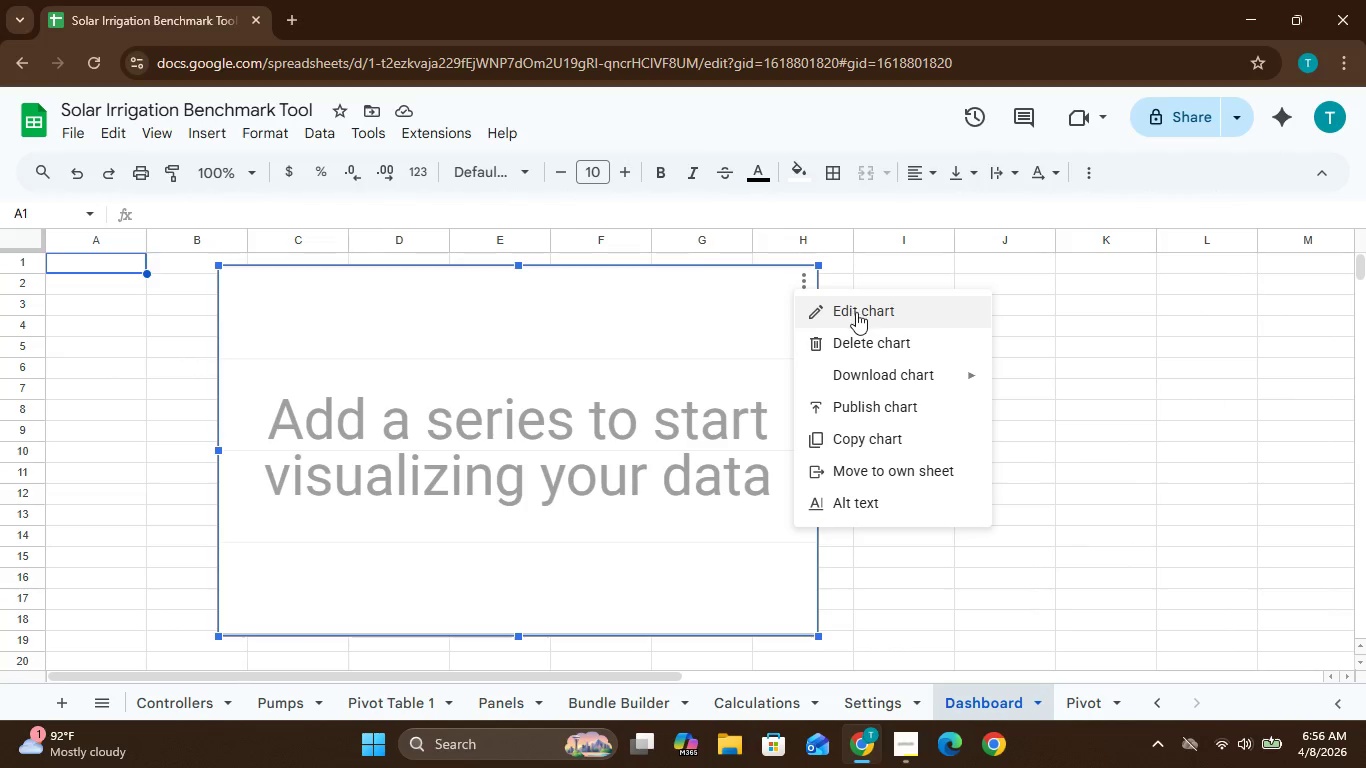 
left_click([856, 312])
 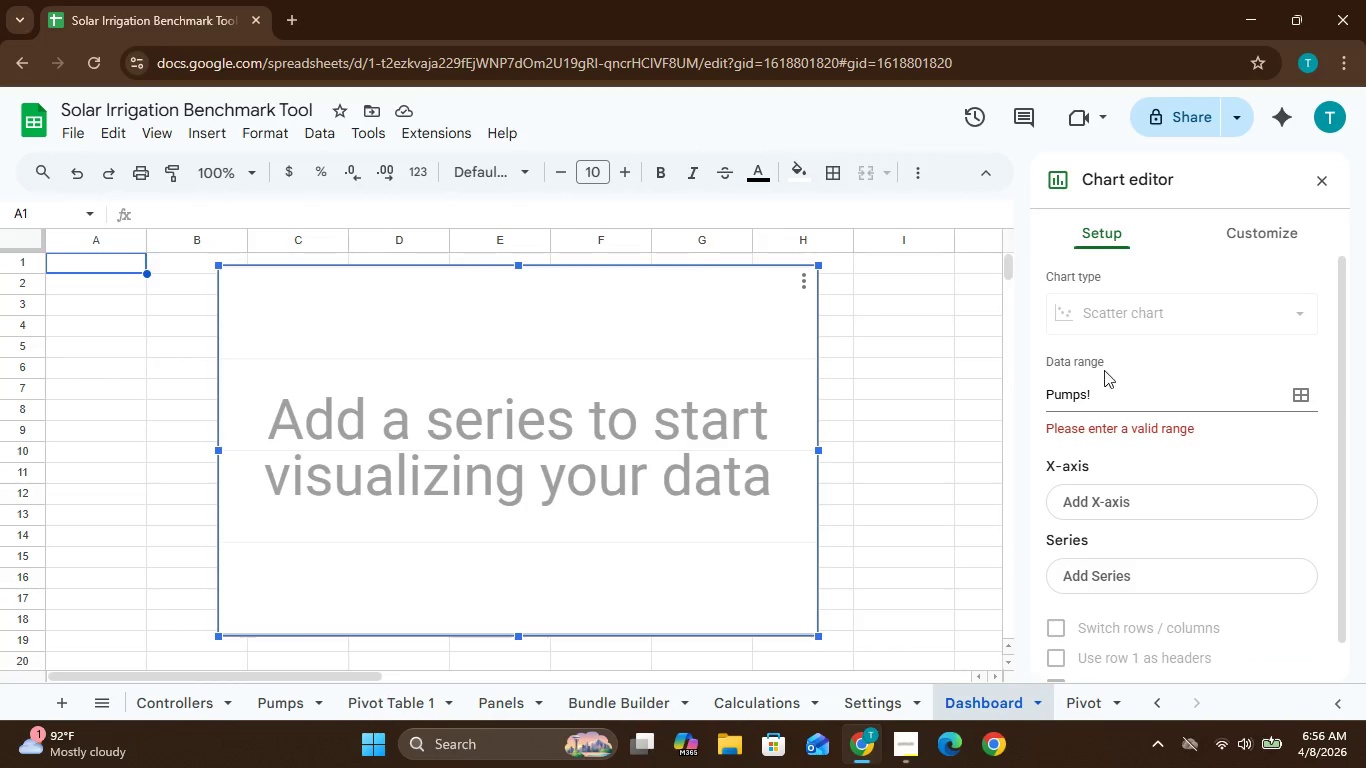 
left_click([1093, 389])
 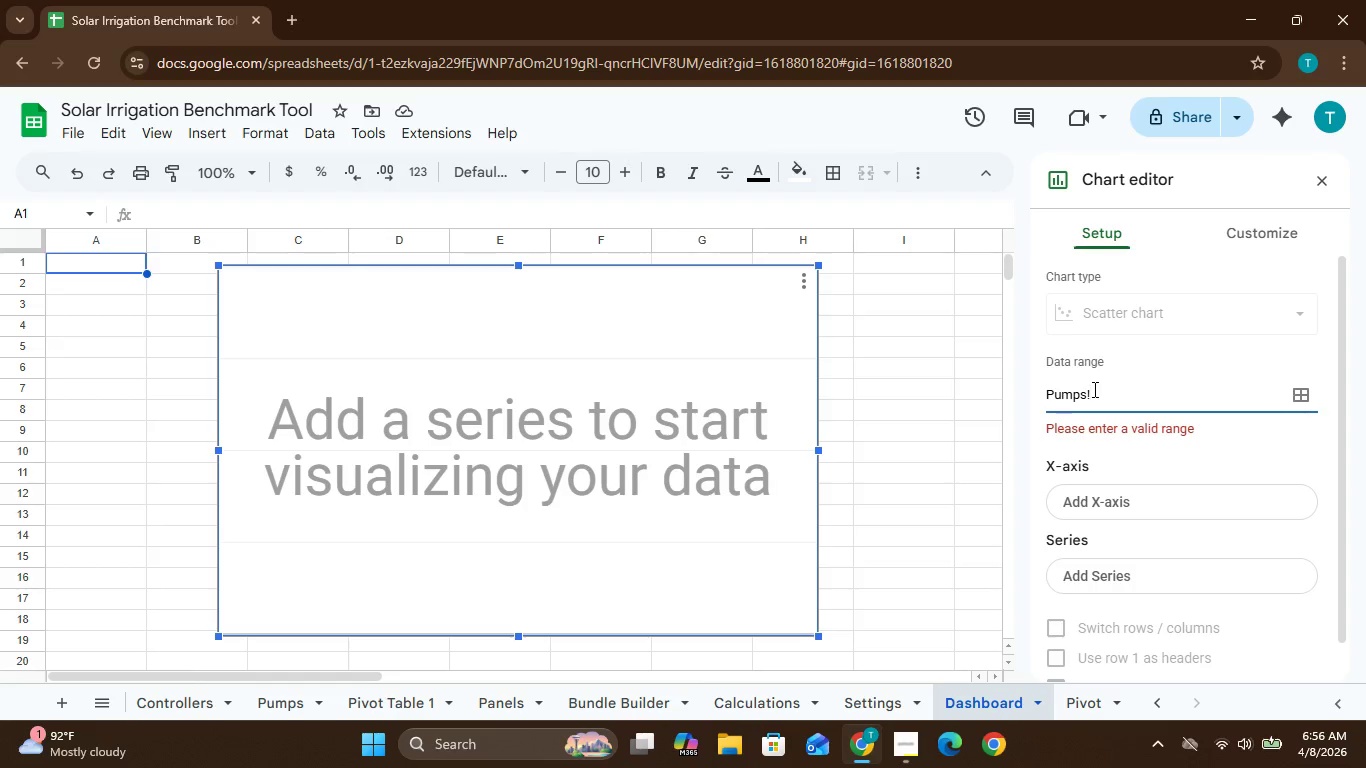 
hold_key(key=CapsLock, duration=1.17)
 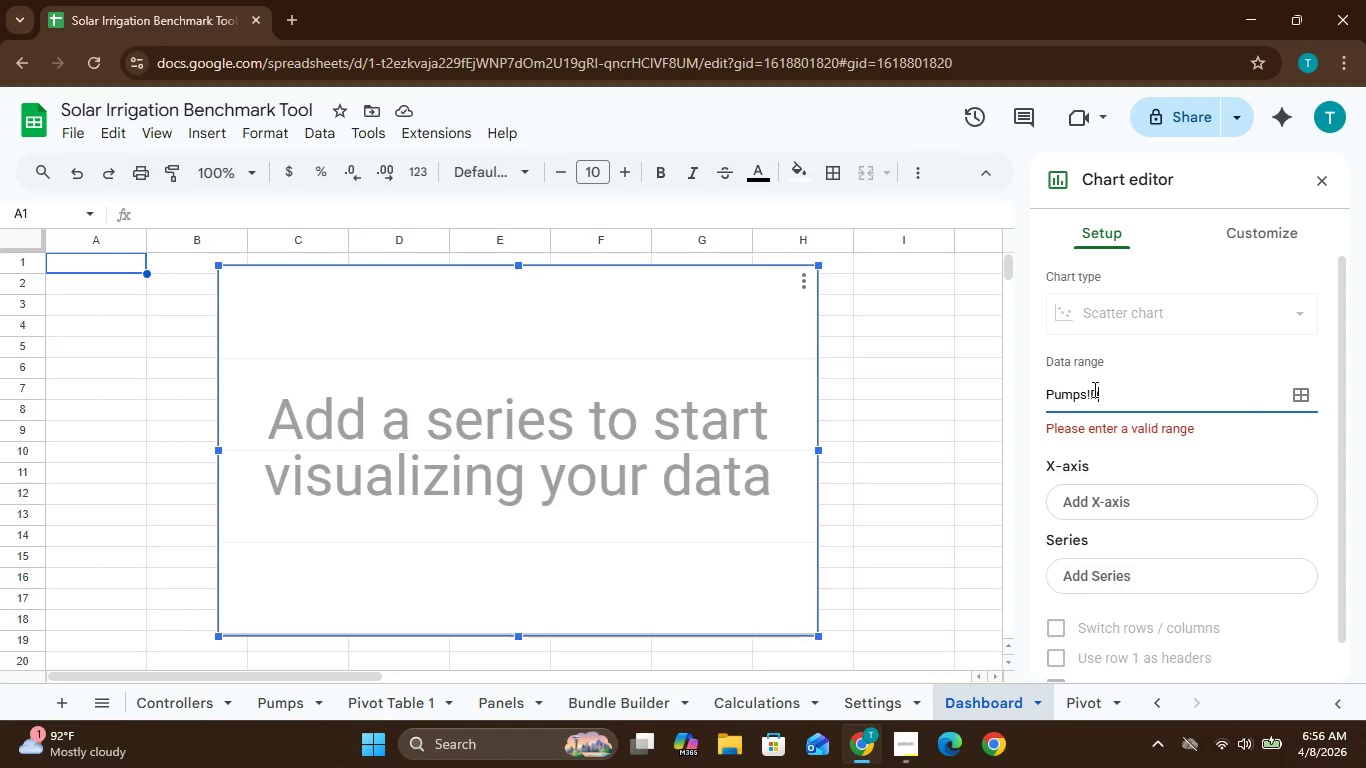 
type(D1:D6)
 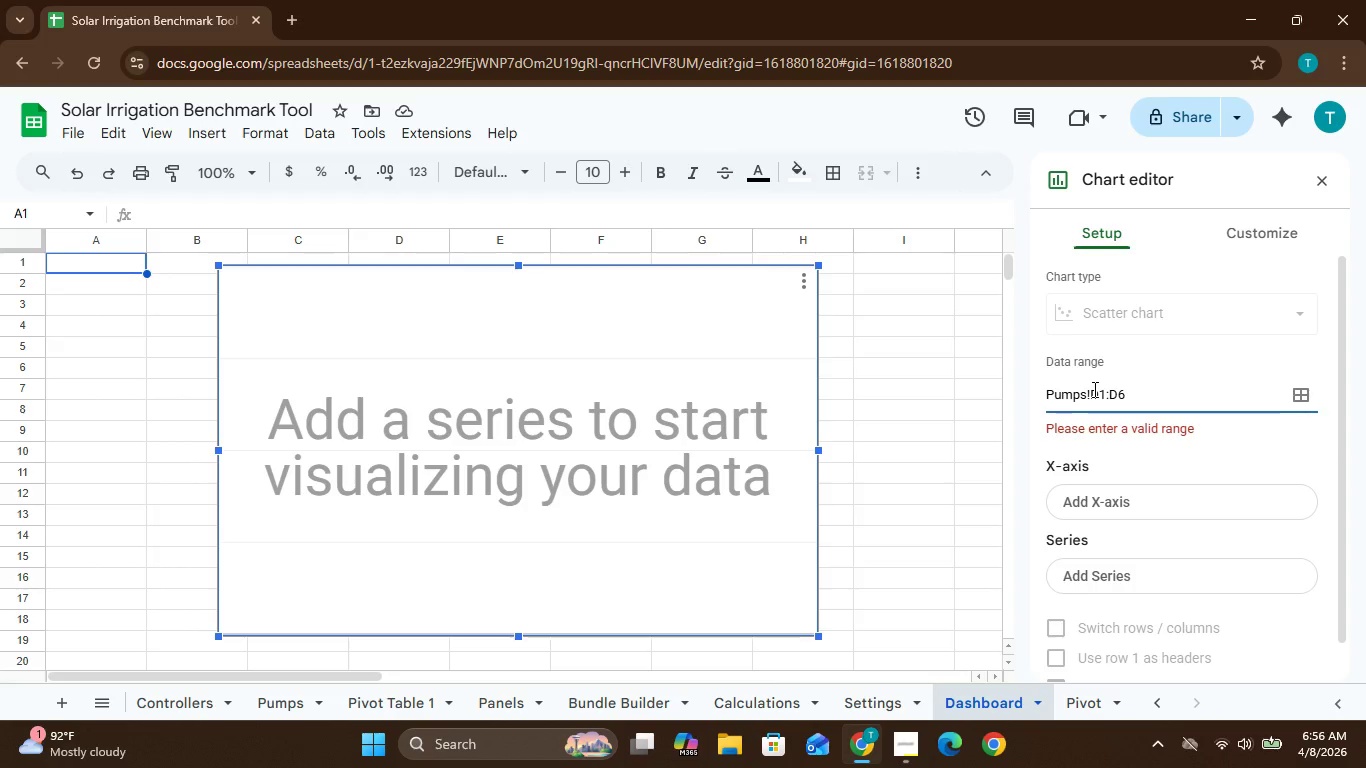 
wait(11.78)
 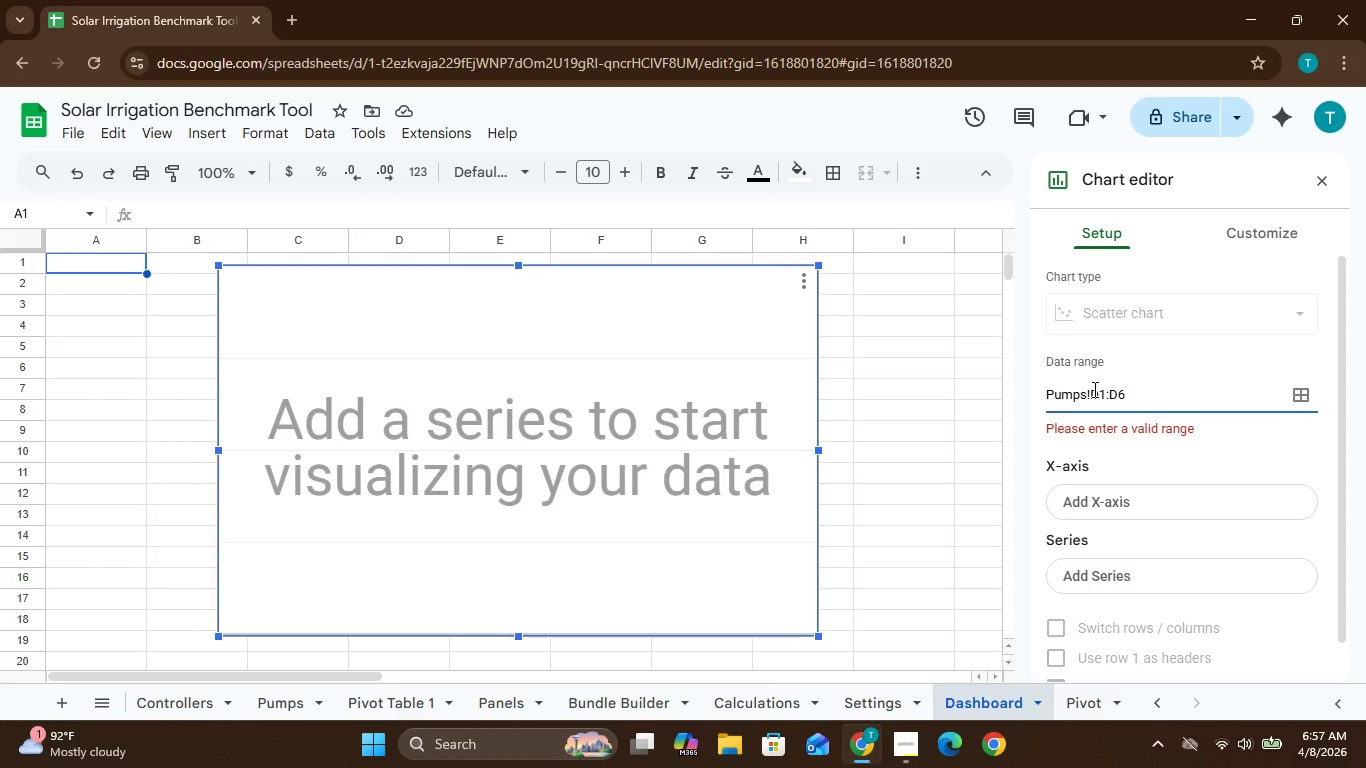 
key(Comma)
 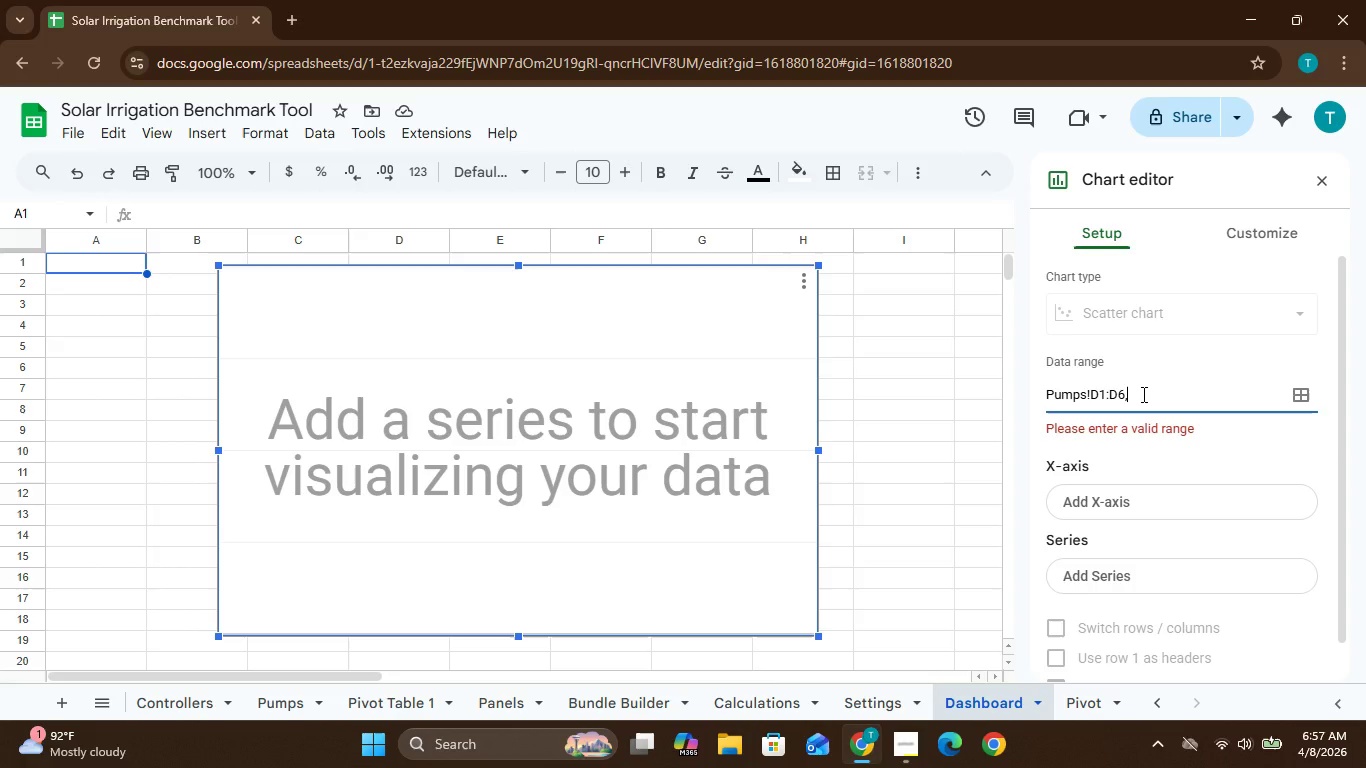 
wait(5.97)
 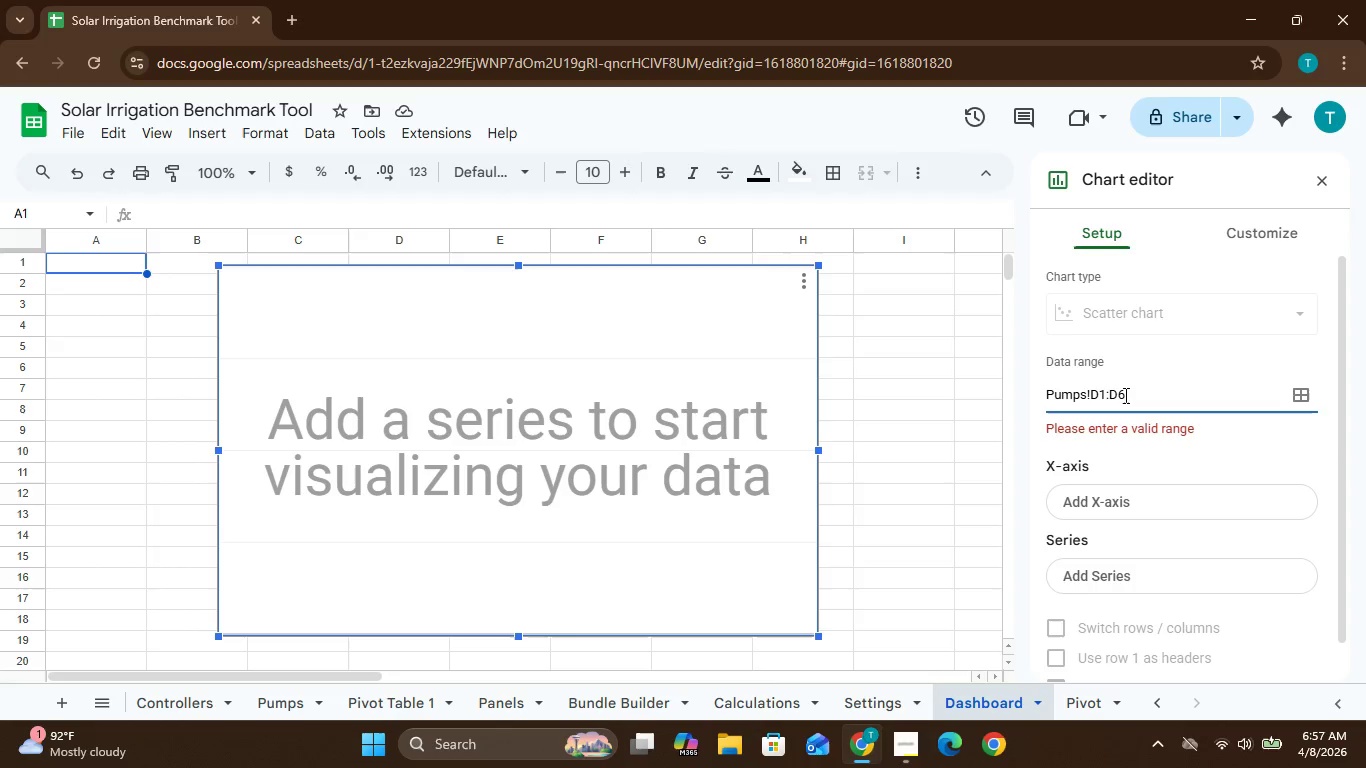 
hold_key(key=G, duration=0.33)
 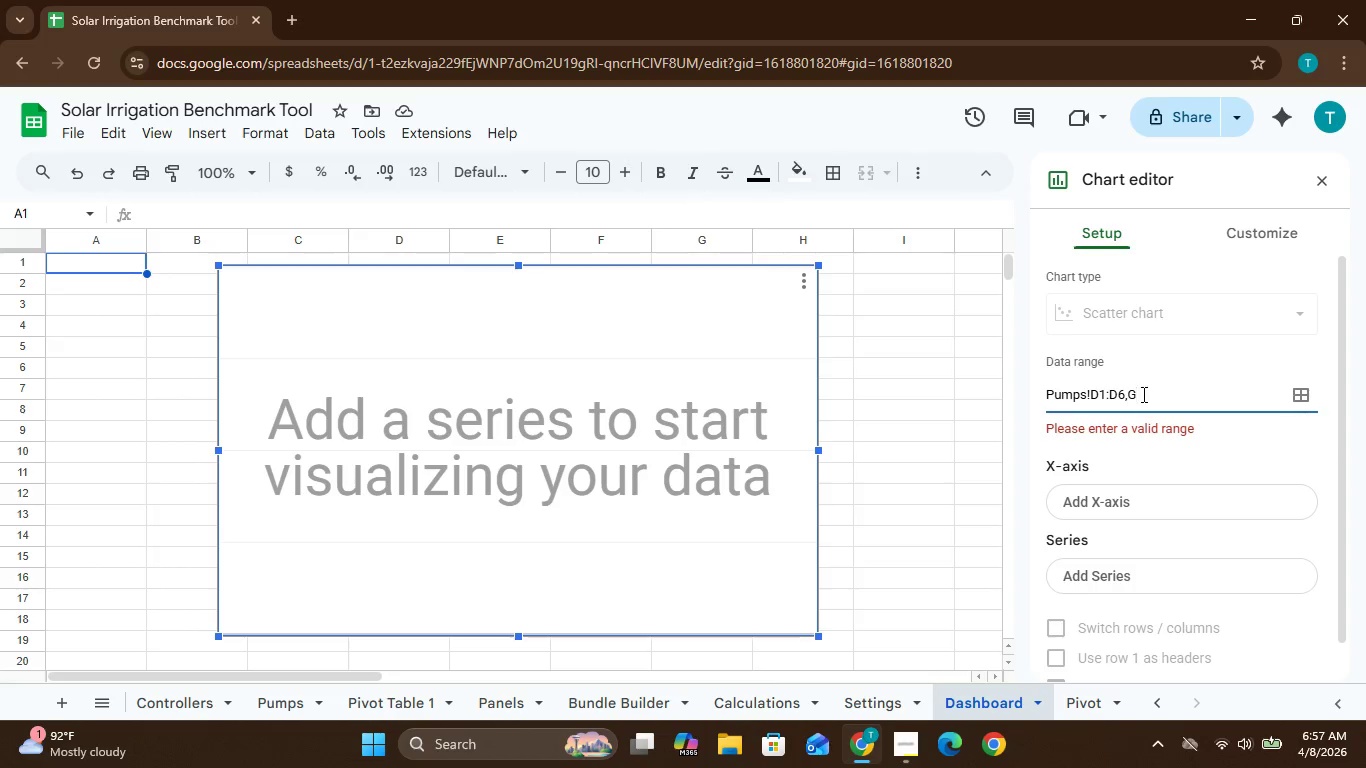 
type(2)
key(Backspace)
type(1:G6)
 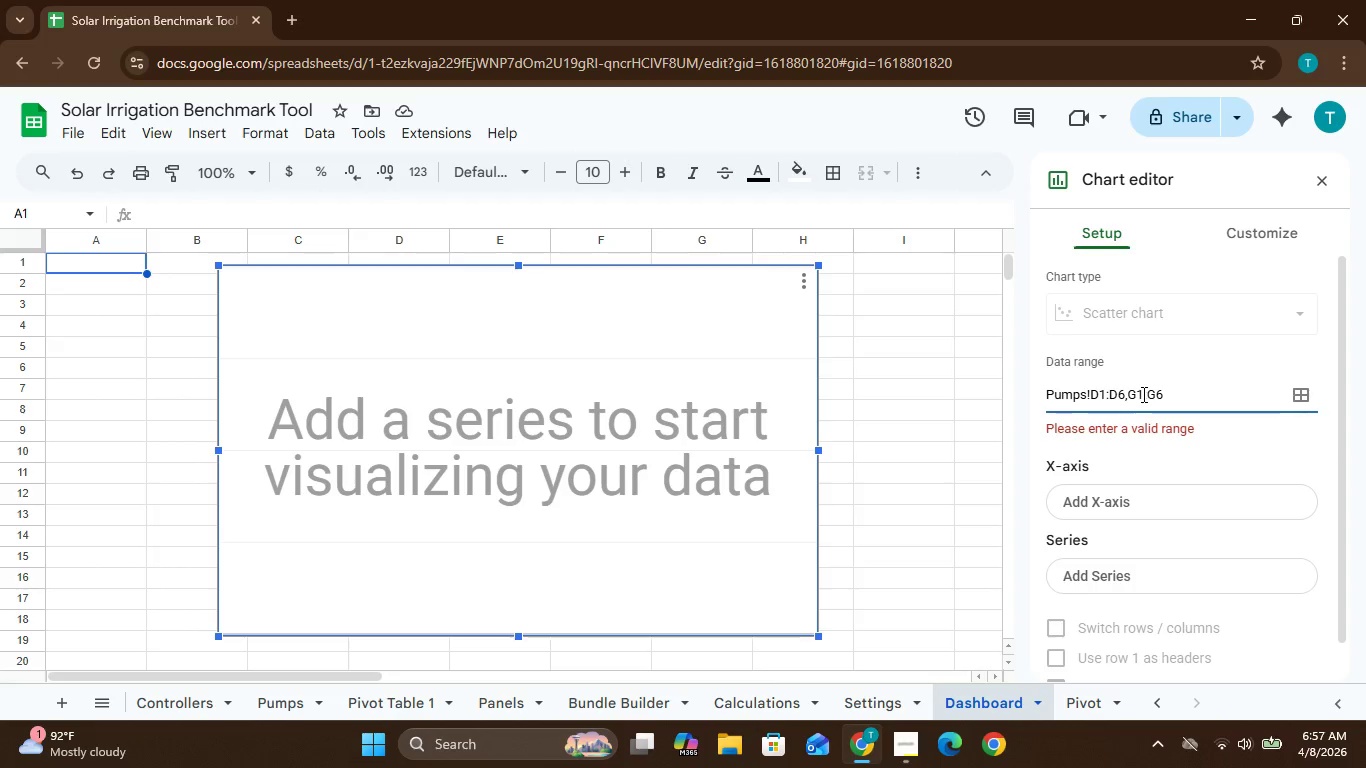 
left_click([1163, 404])
 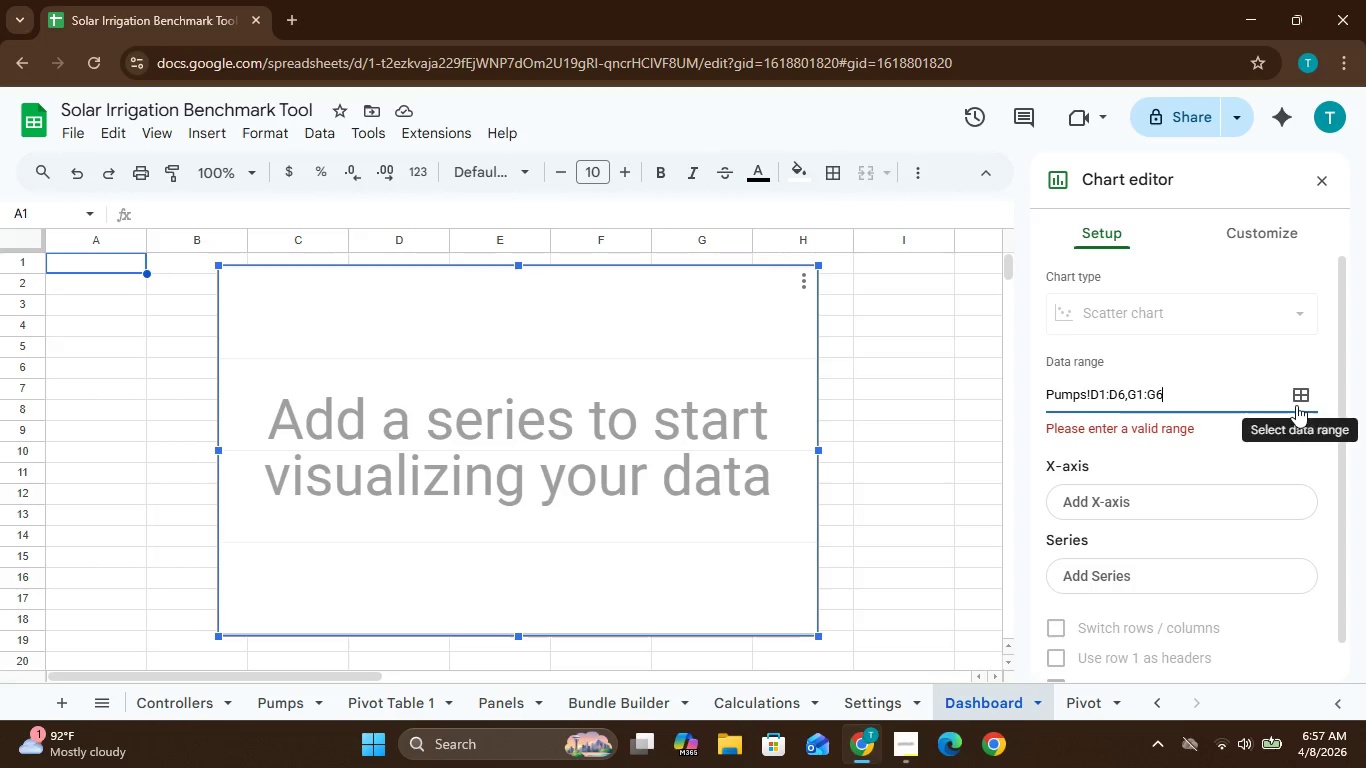 
left_click([1296, 398])
 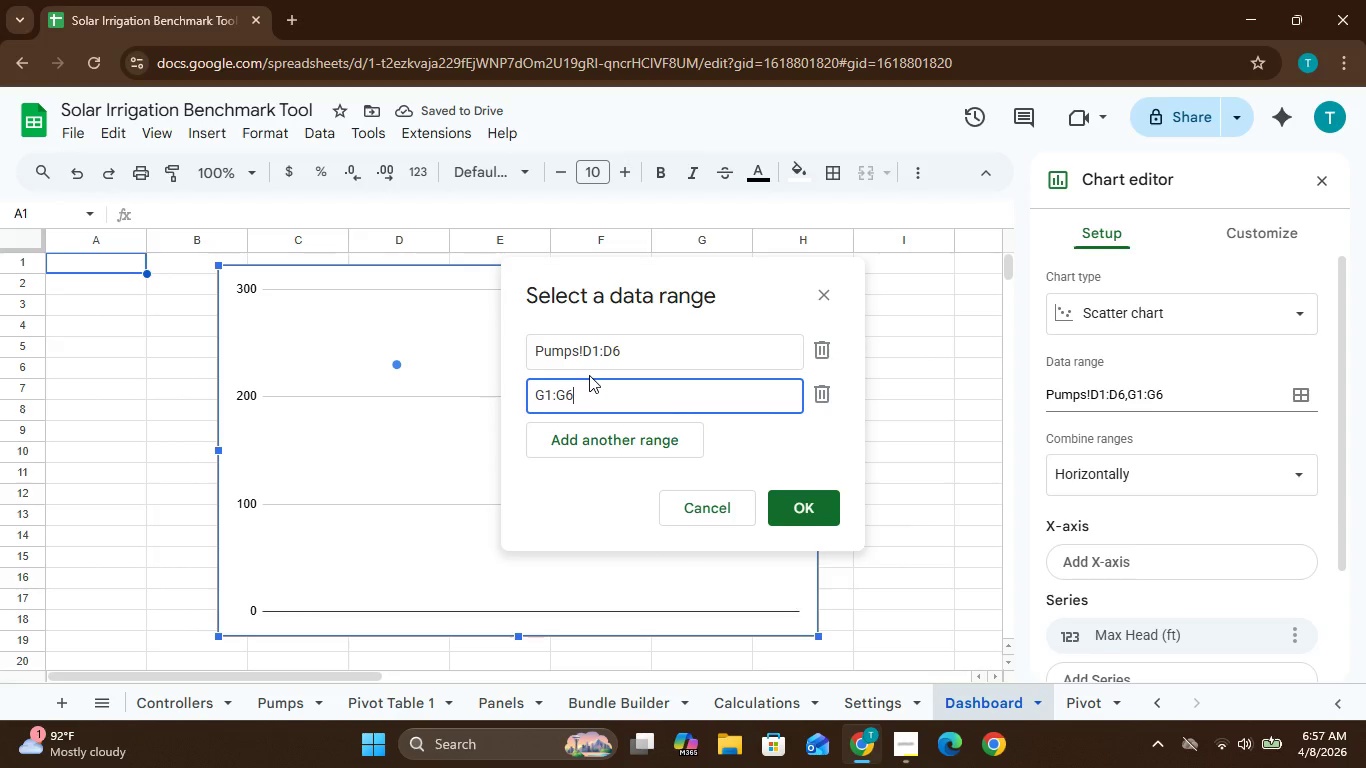 
wait(10.0)
 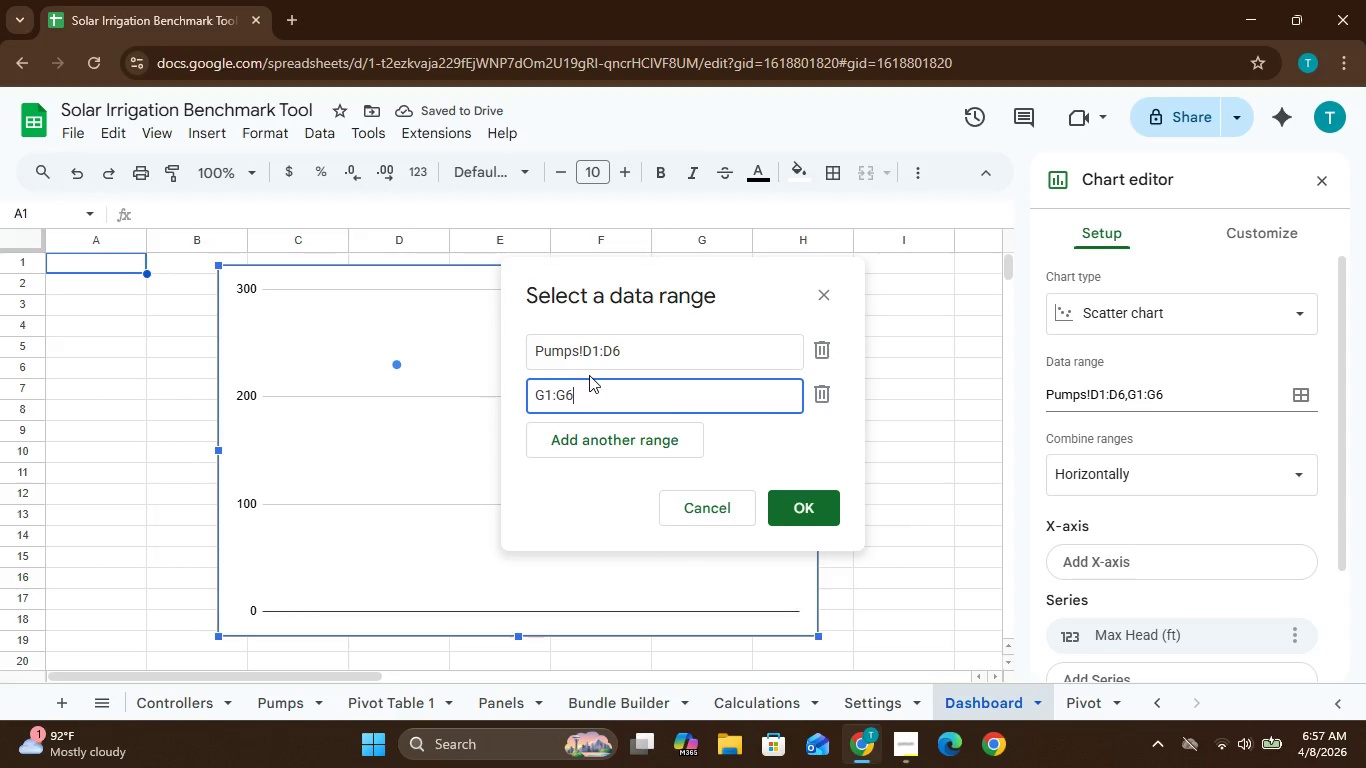 
left_click([531, 397])
 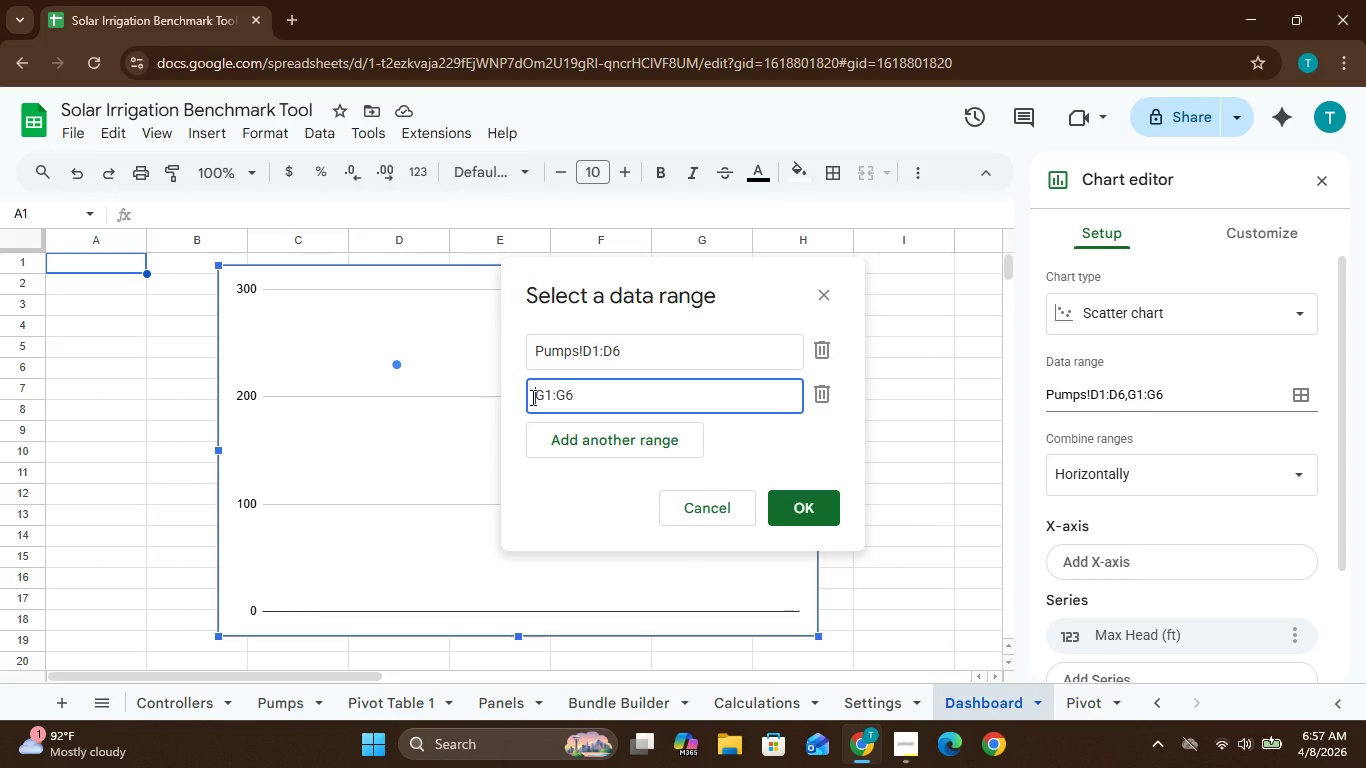 
type(Pumps!)
 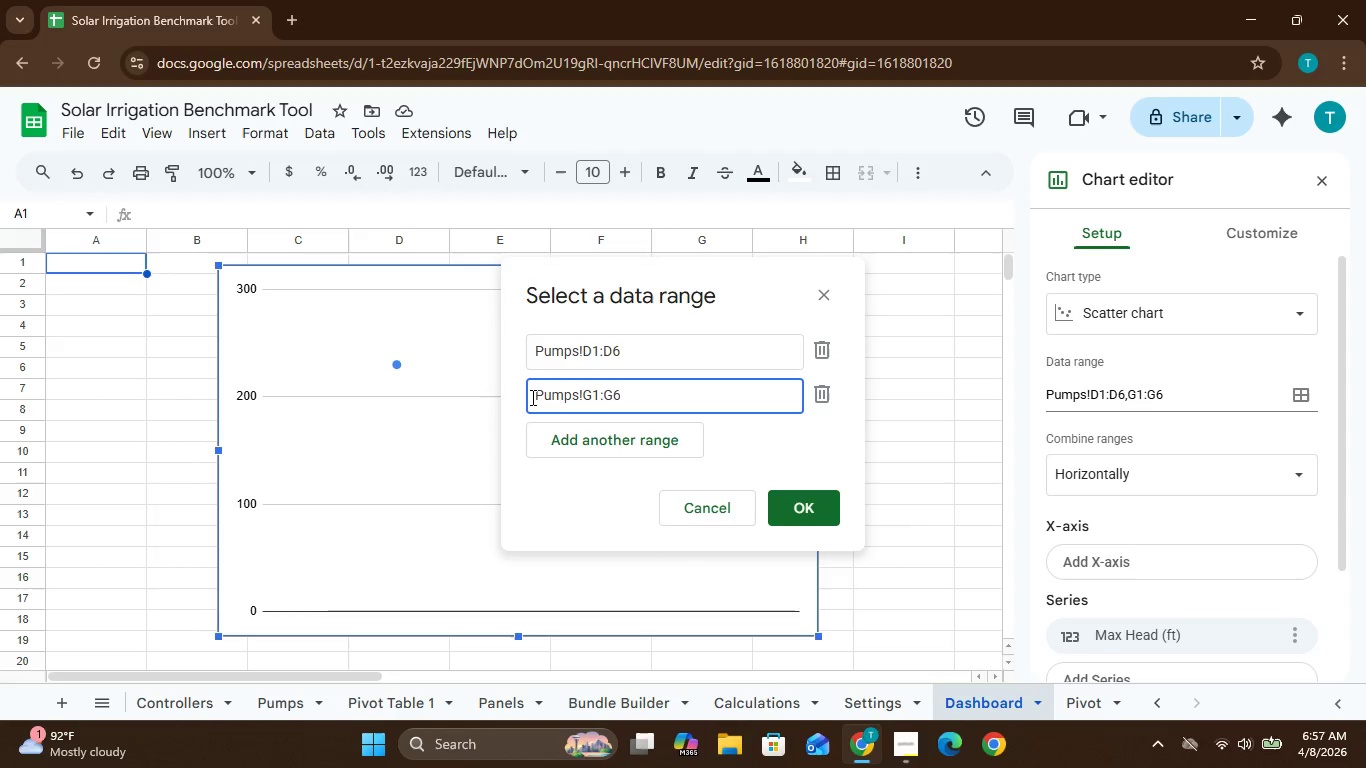 
left_click([809, 516])
 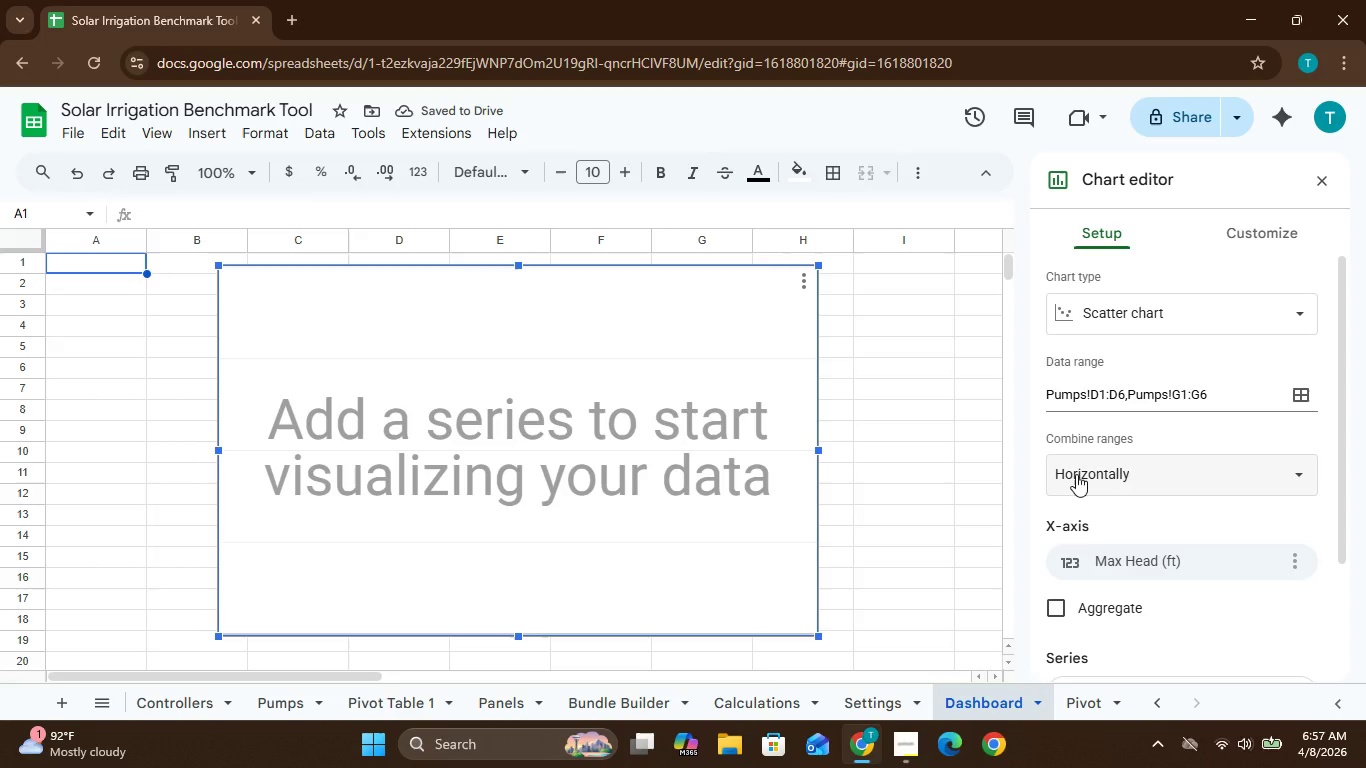 
wait(5.56)
 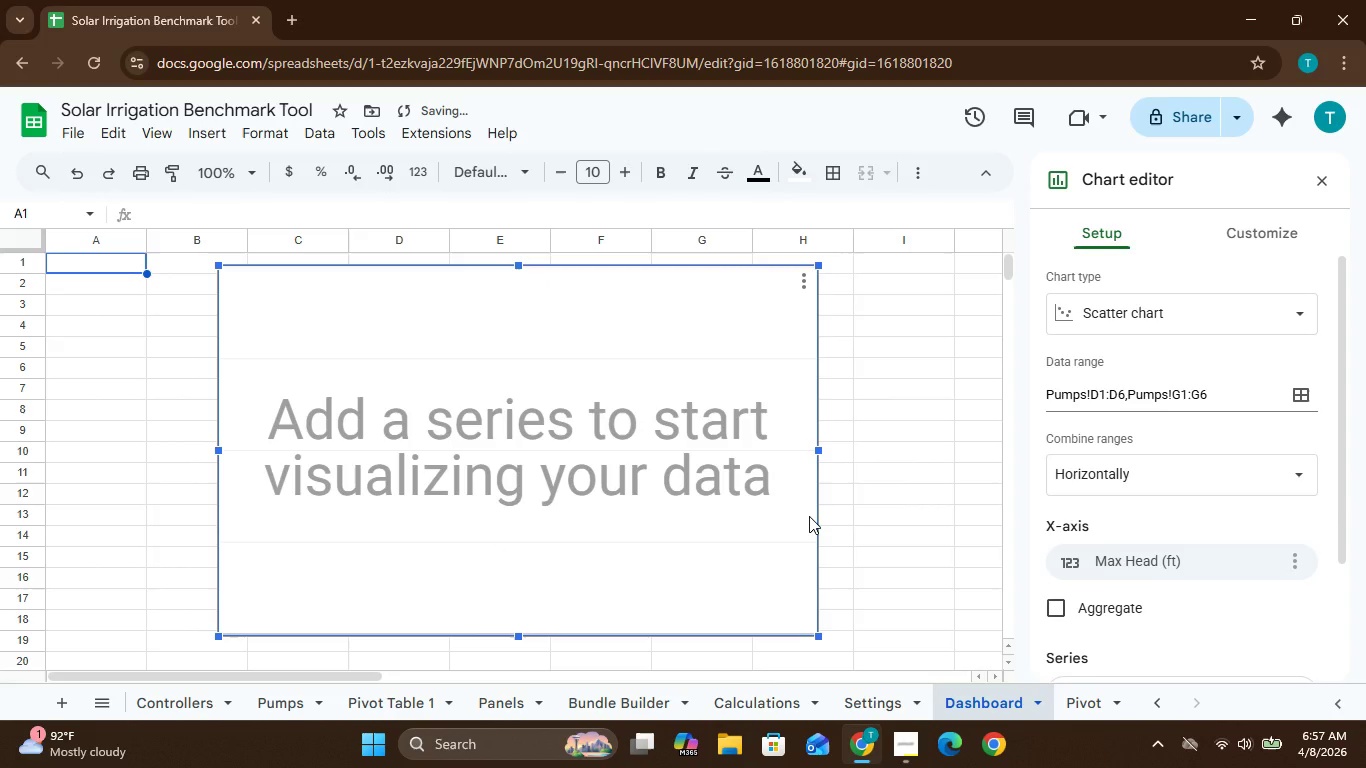 
left_click([1302, 399])
 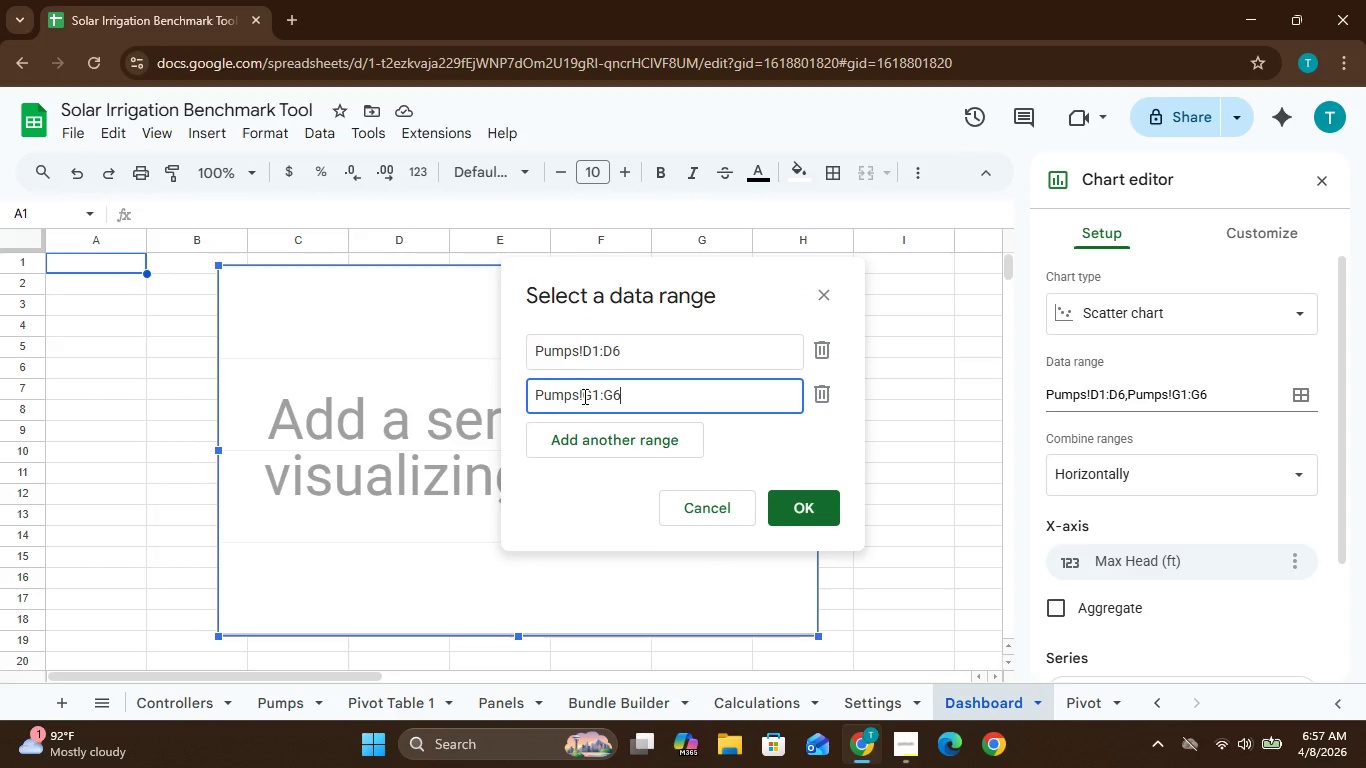 
left_click([583, 397])
 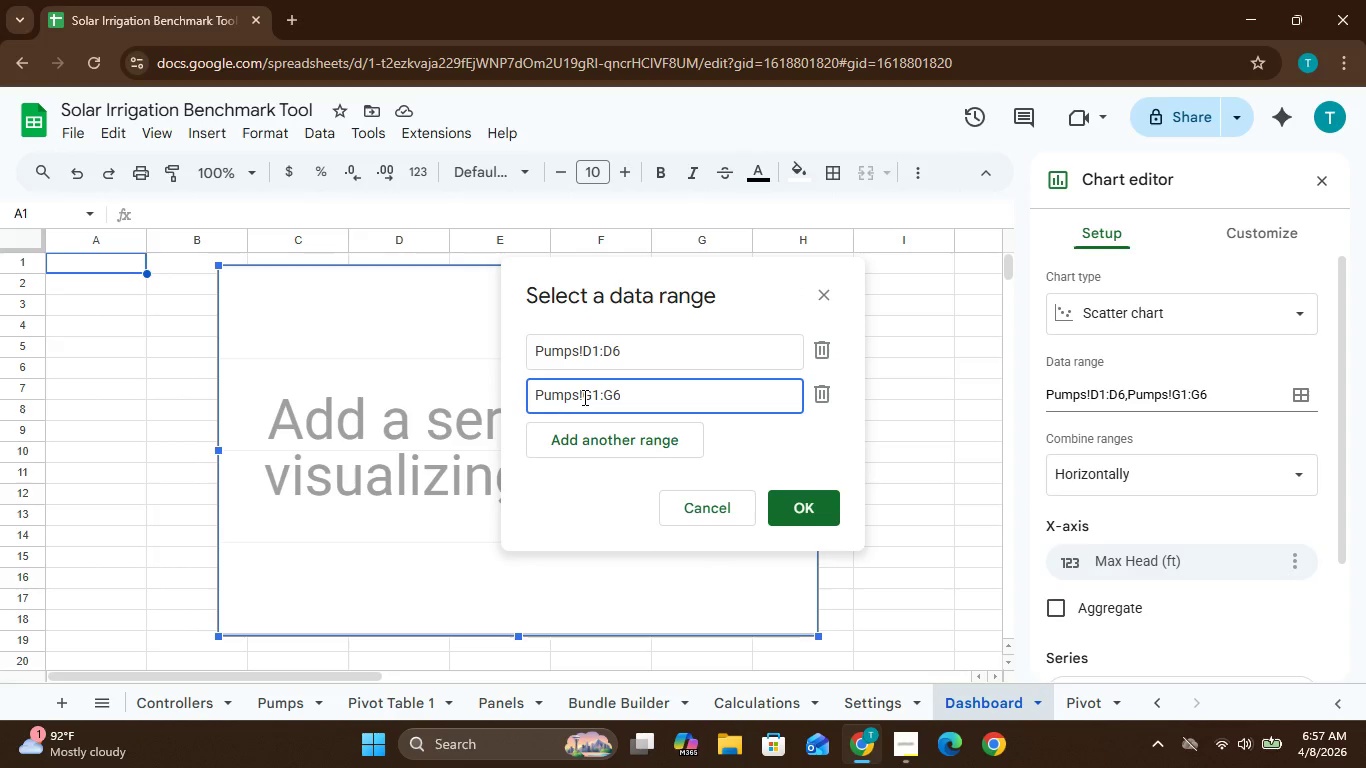 
key(Backspace)
 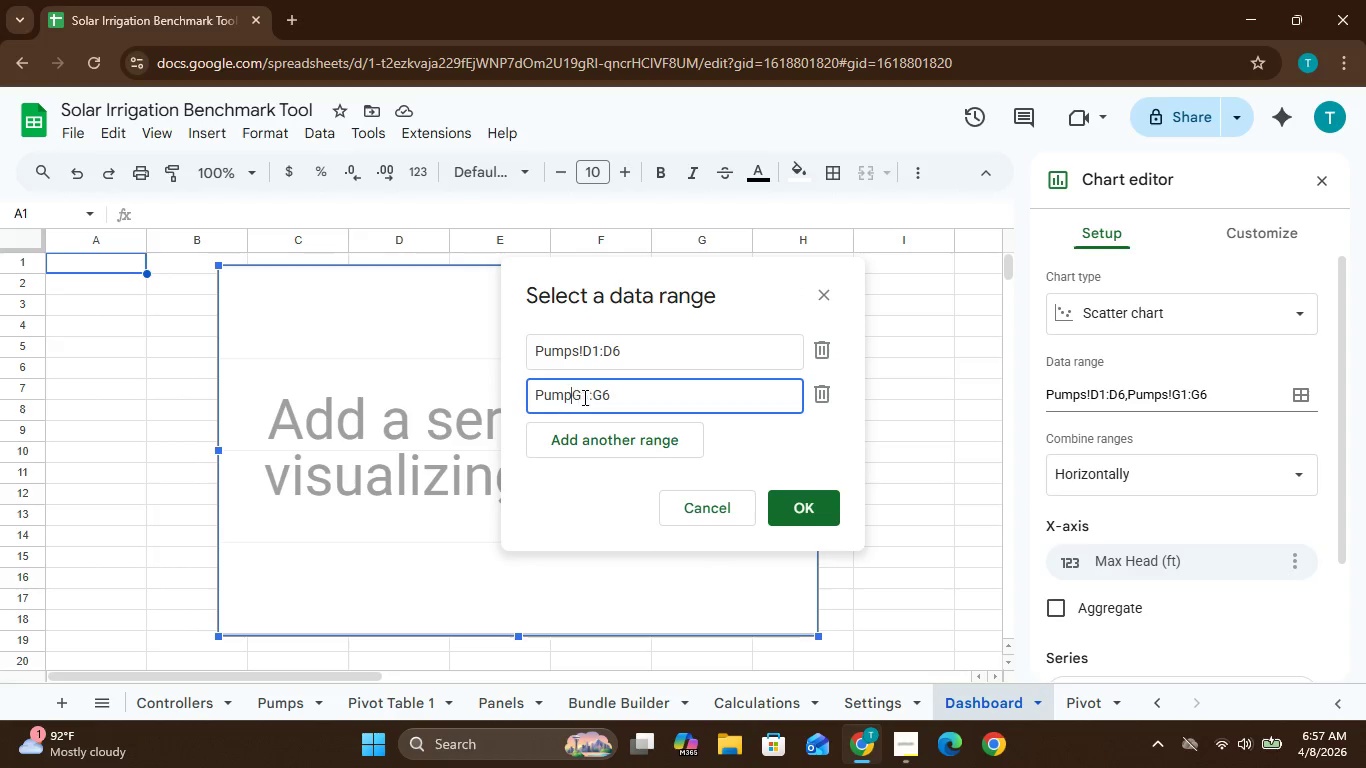 
hold_key(key=Backspace, duration=0.97)
 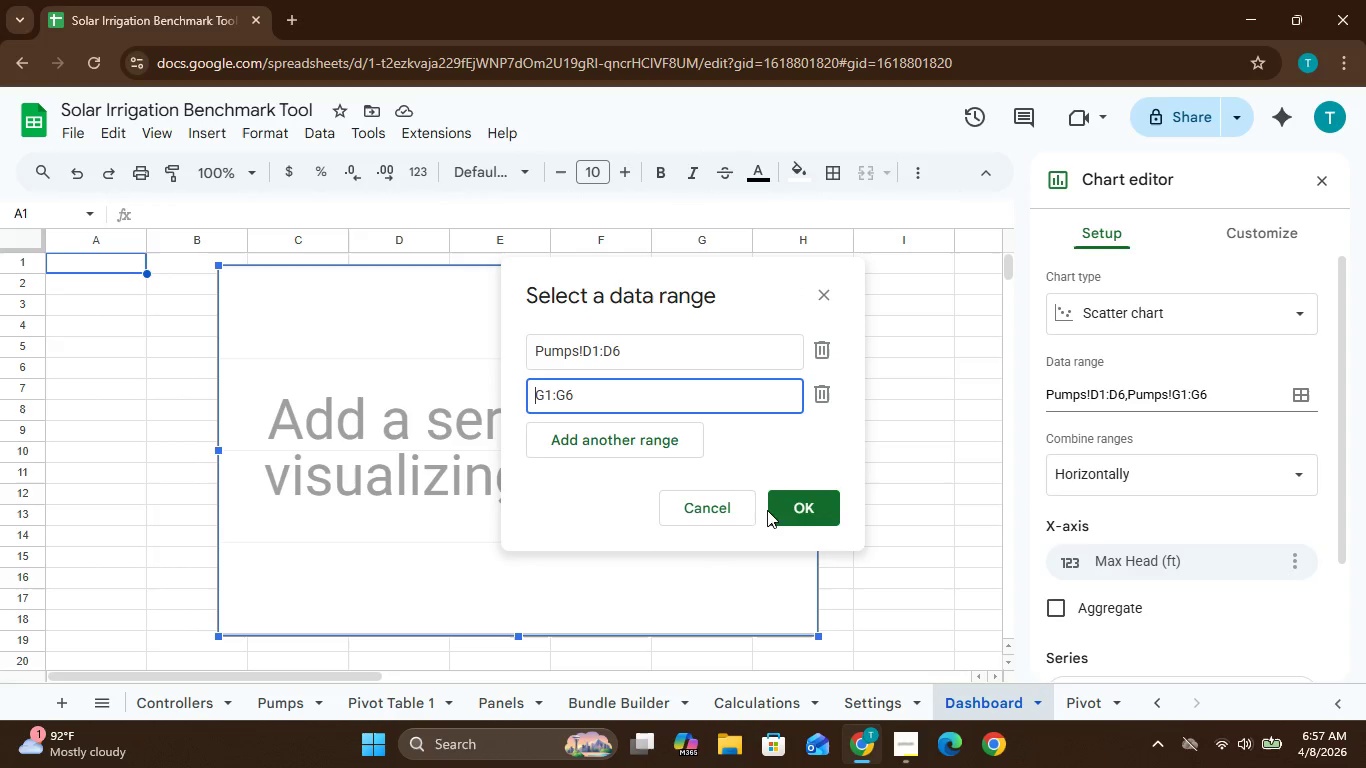 
left_click([807, 517])
 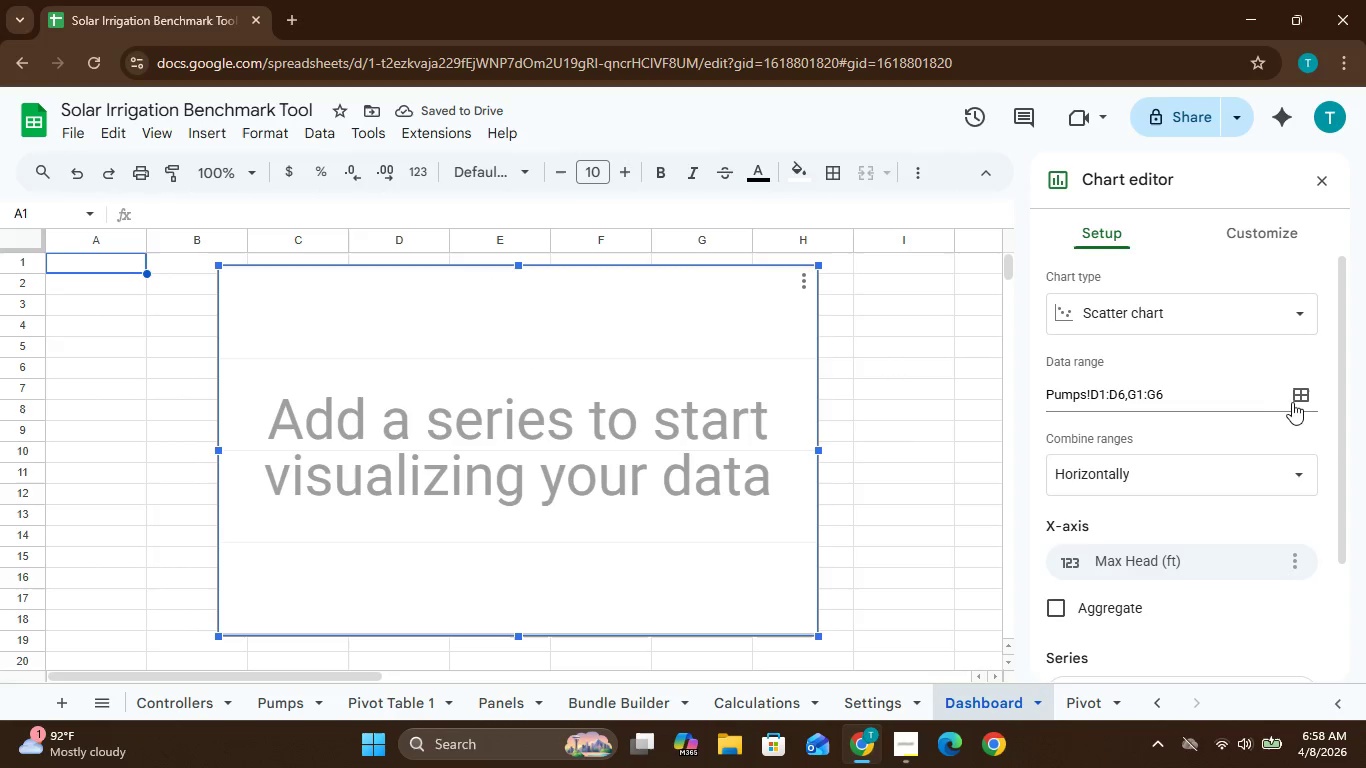 
wait(8.06)
 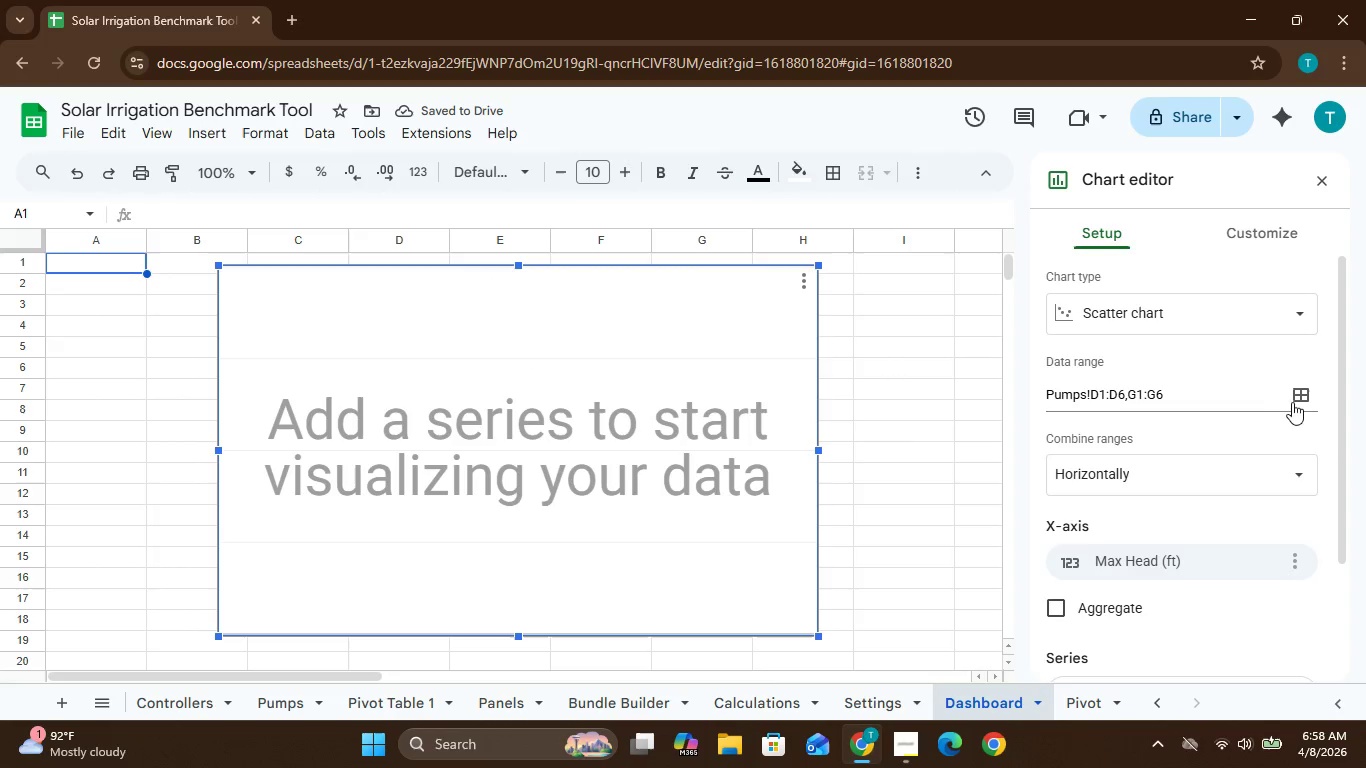 
left_click([1349, 598])
 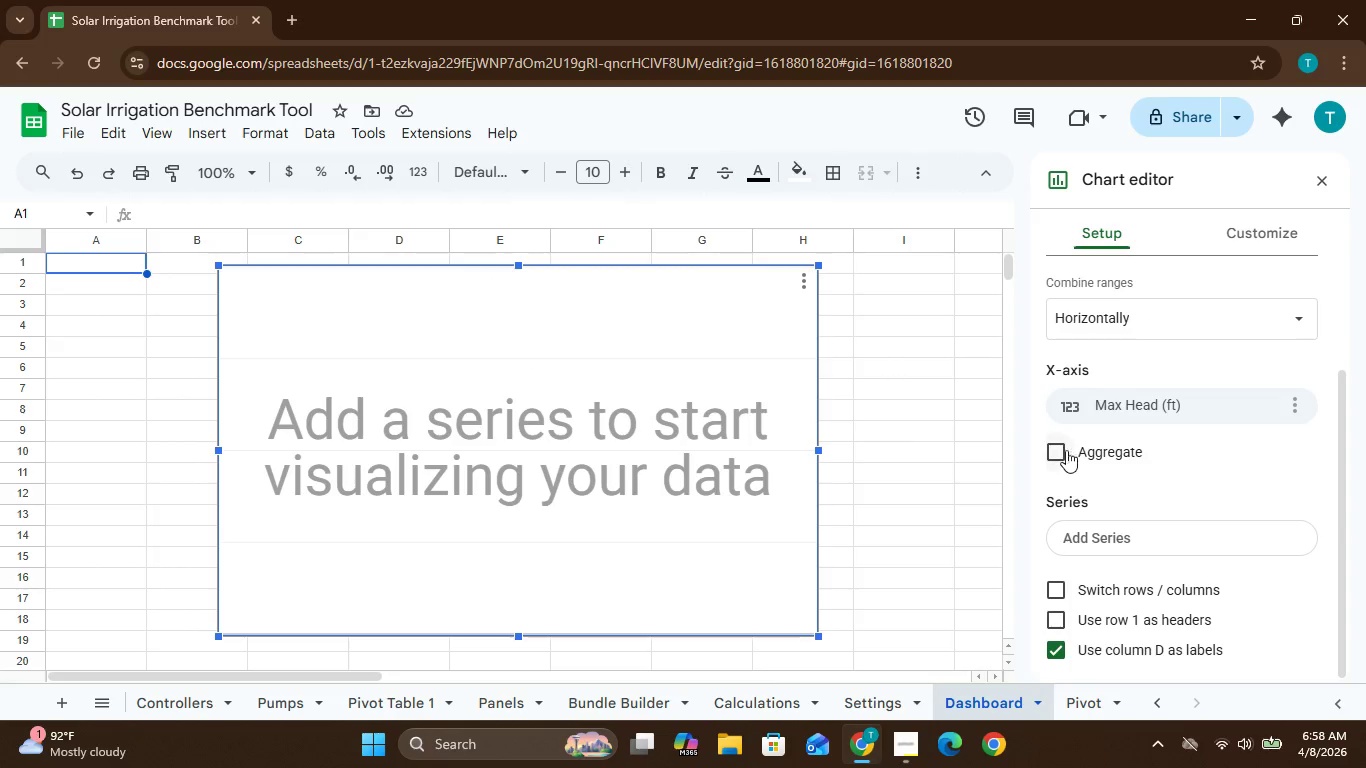 
left_click([1048, 450])
 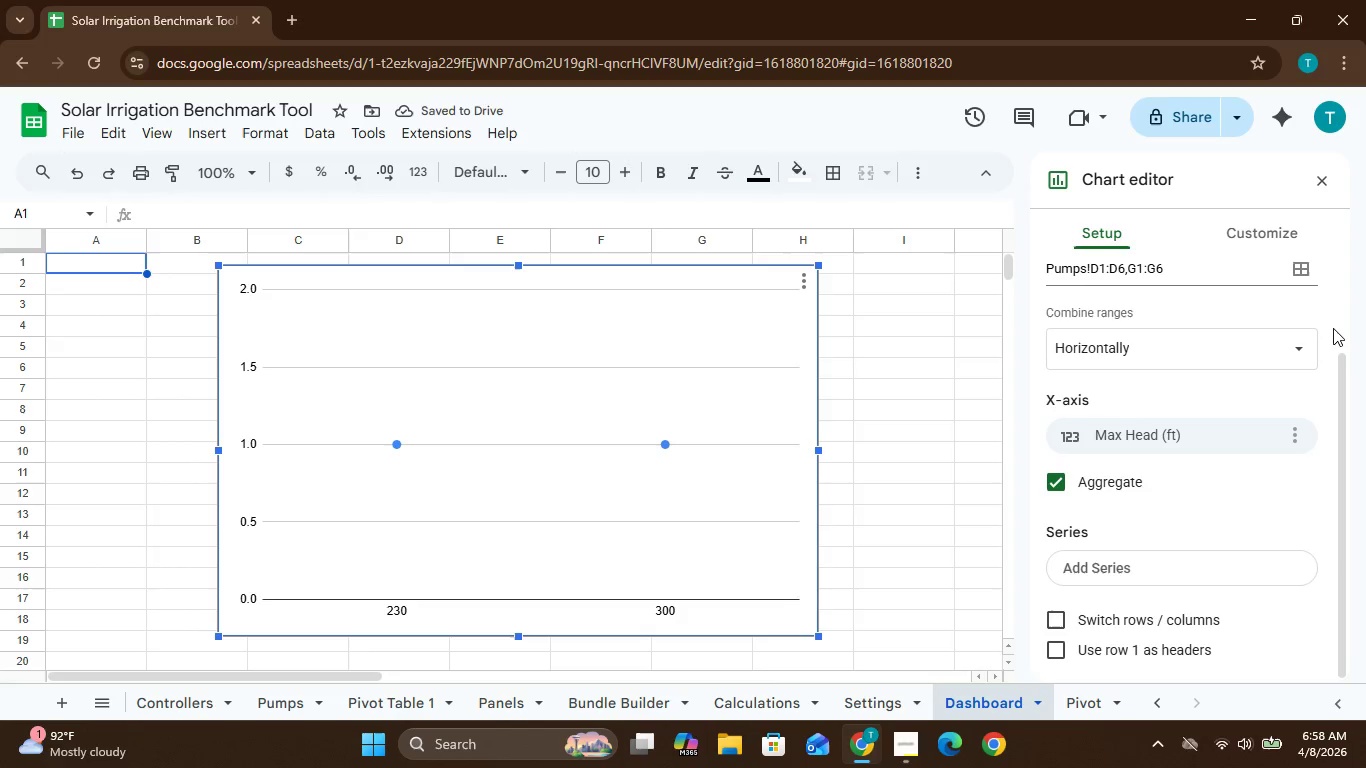 
wait(10.44)
 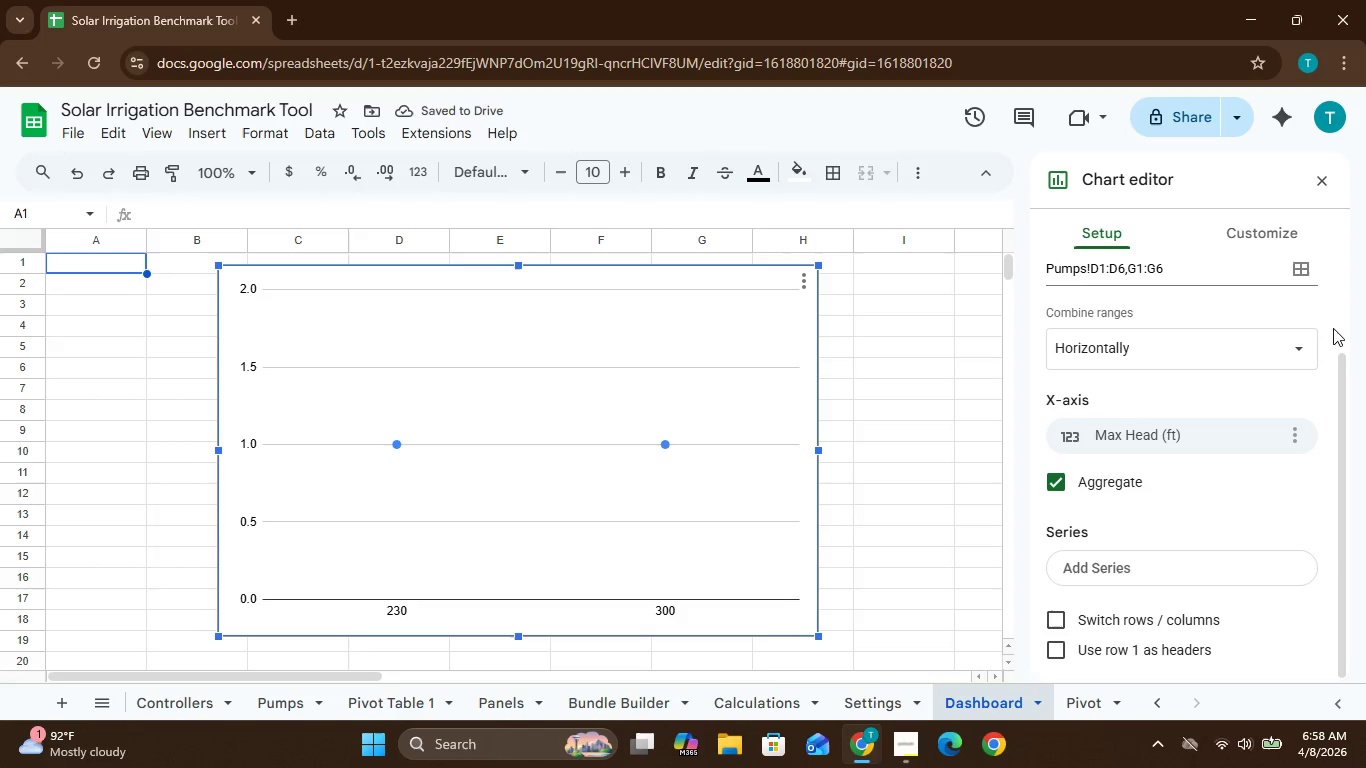 
left_click([1361, 319])
 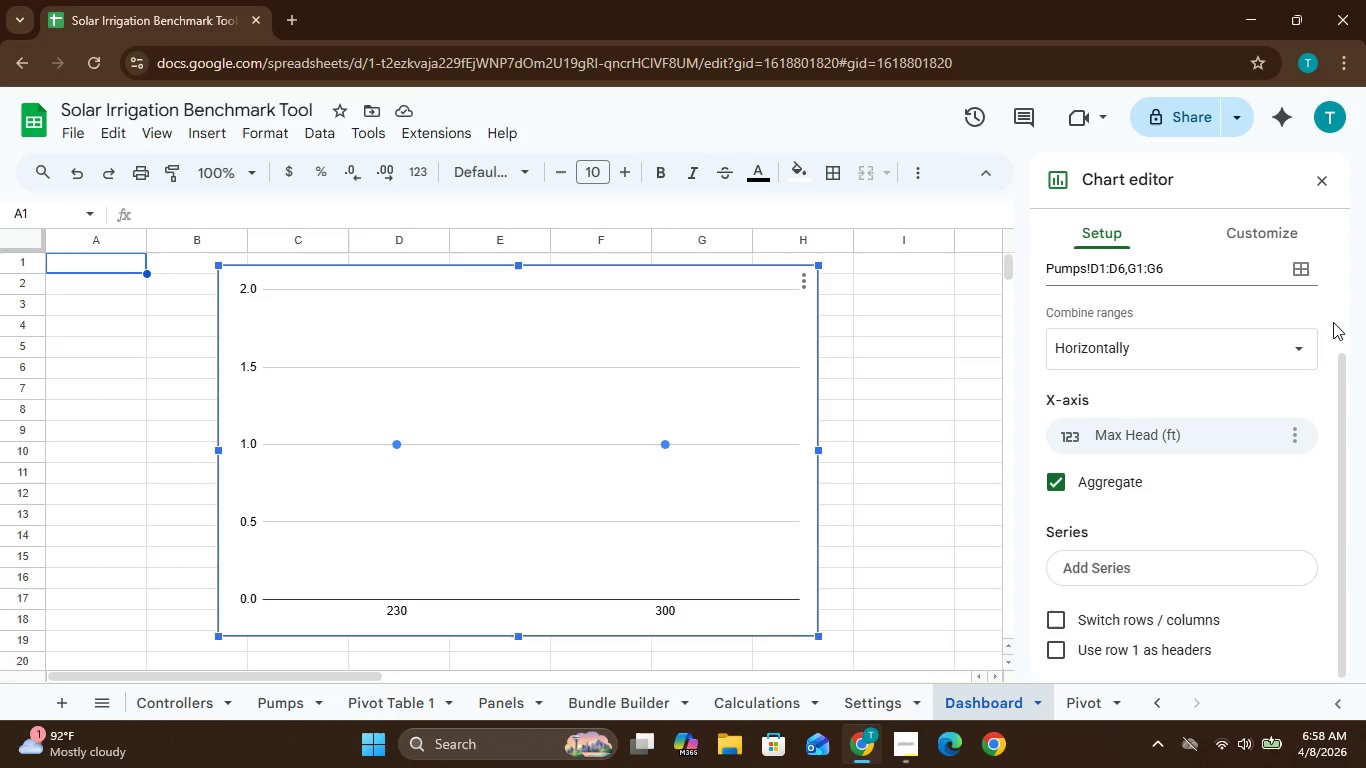 
left_click([1333, 322])
 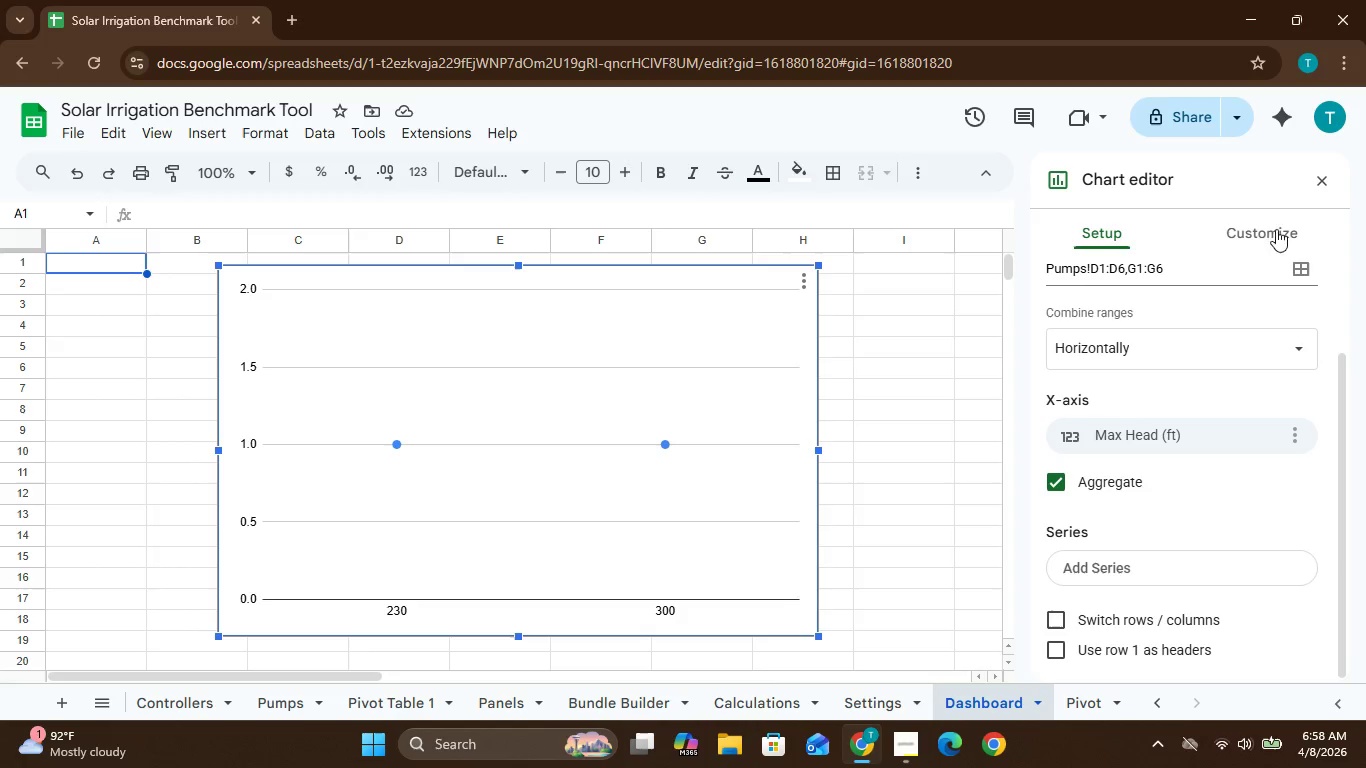 
left_click([1247, 228])
 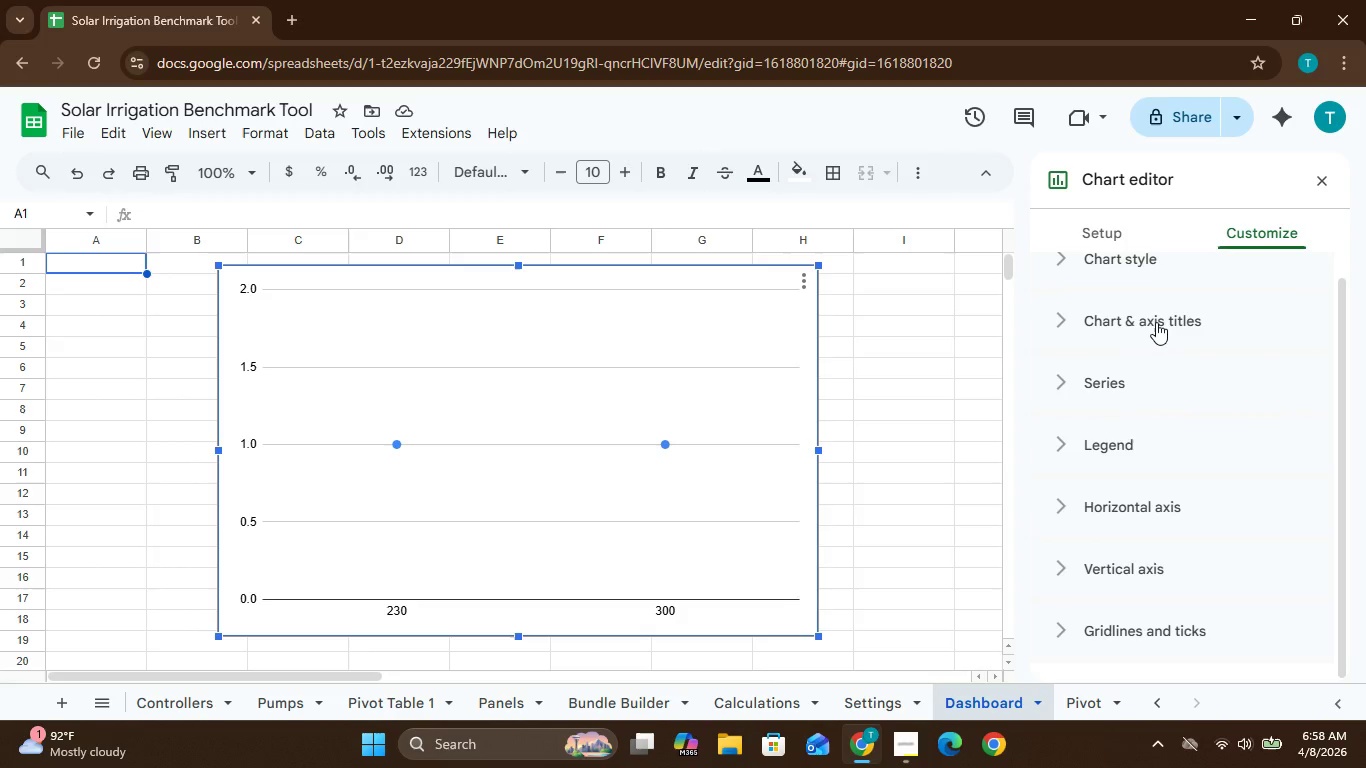 
left_click([1156, 323])
 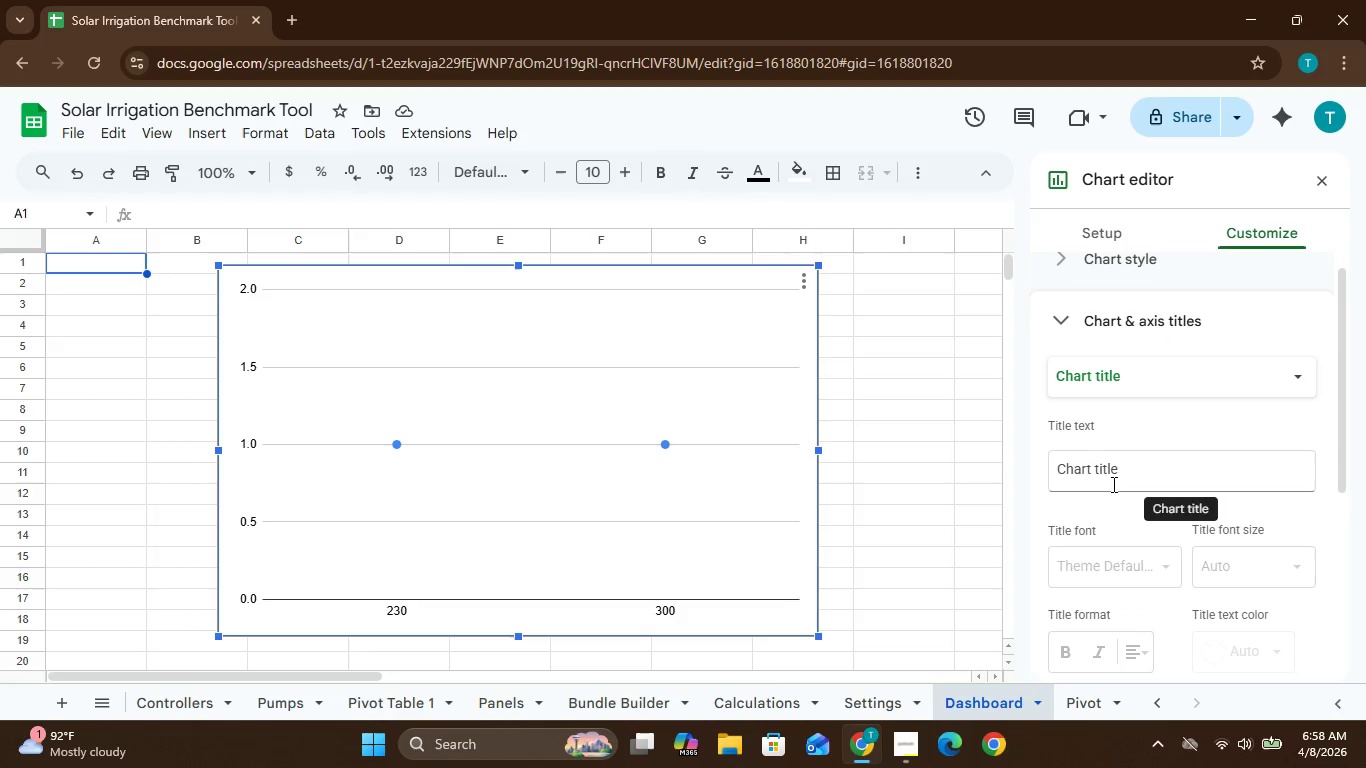 
left_click([1108, 470])
 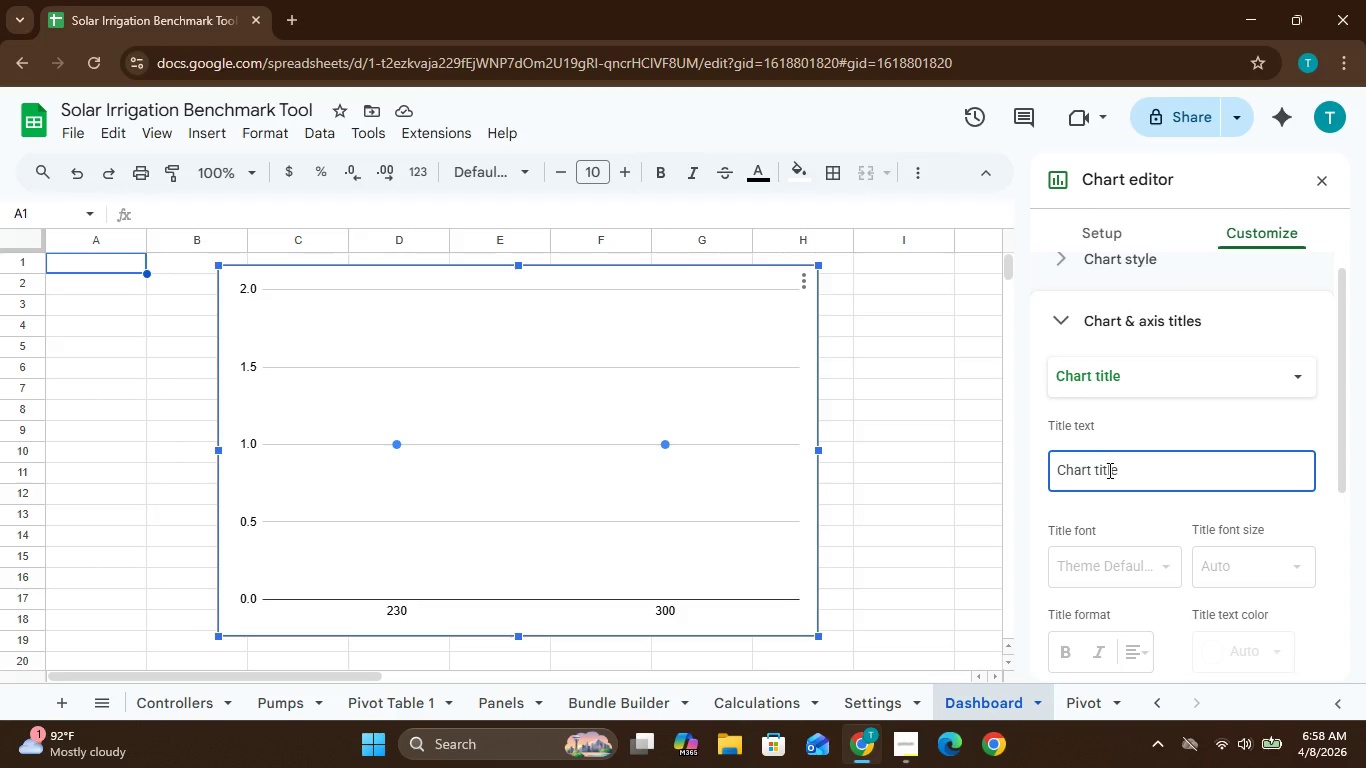 
type(Price vs Head)
 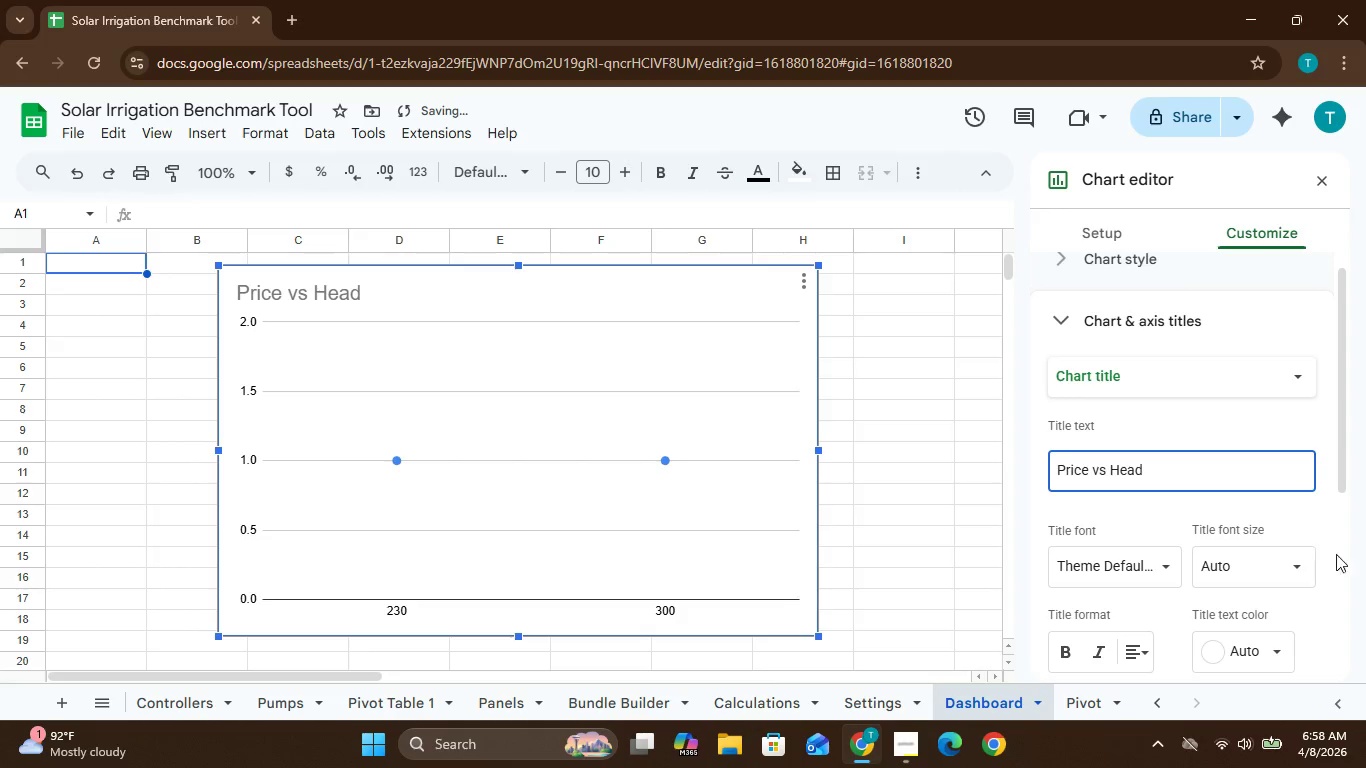 
left_click([1343, 562])
 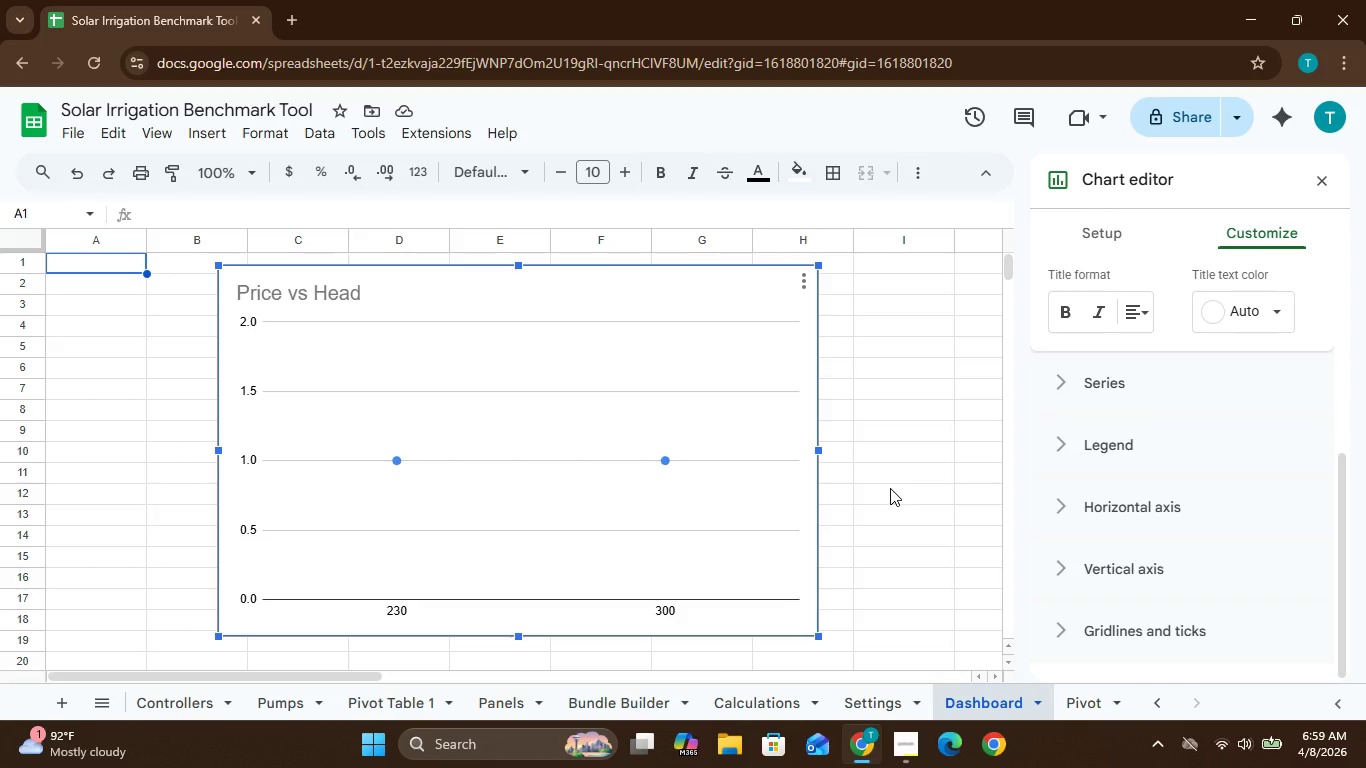 
wait(22.33)
 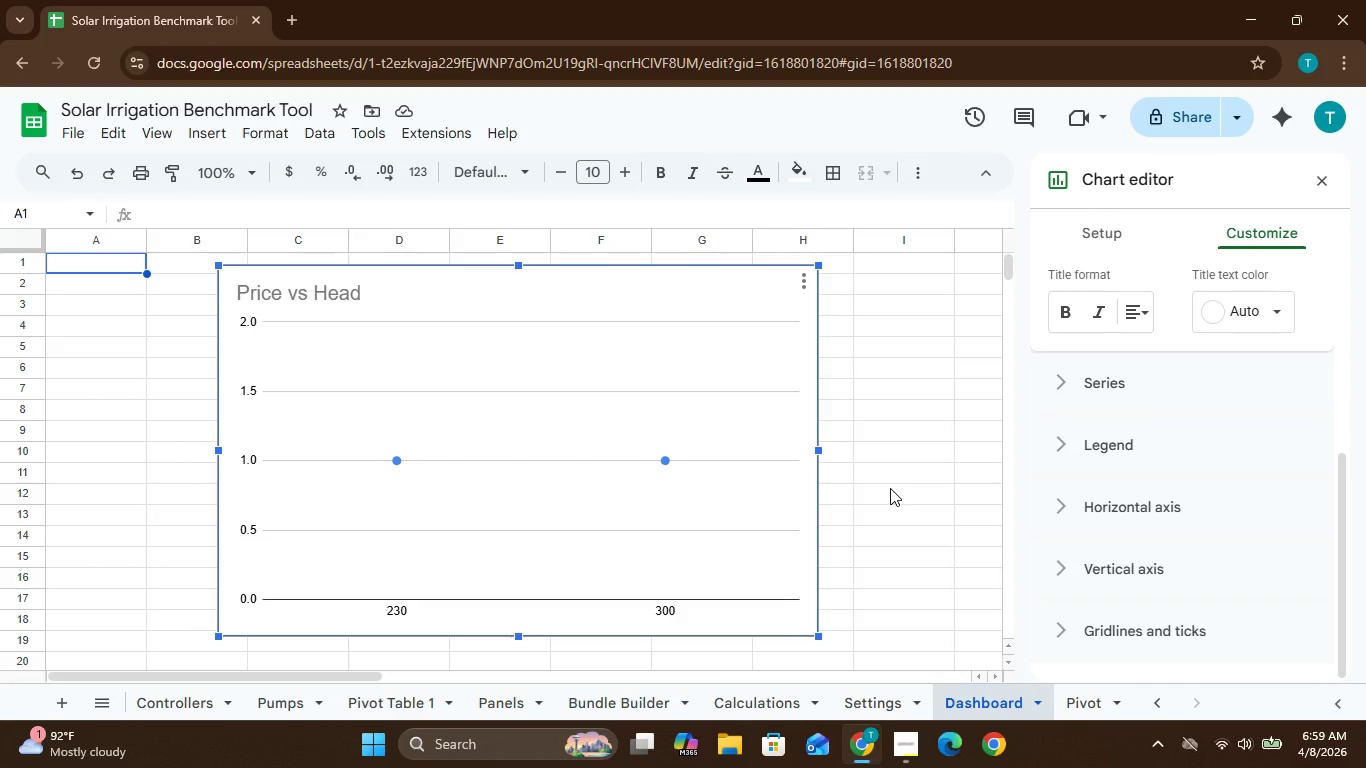 
left_click([1152, 510])
 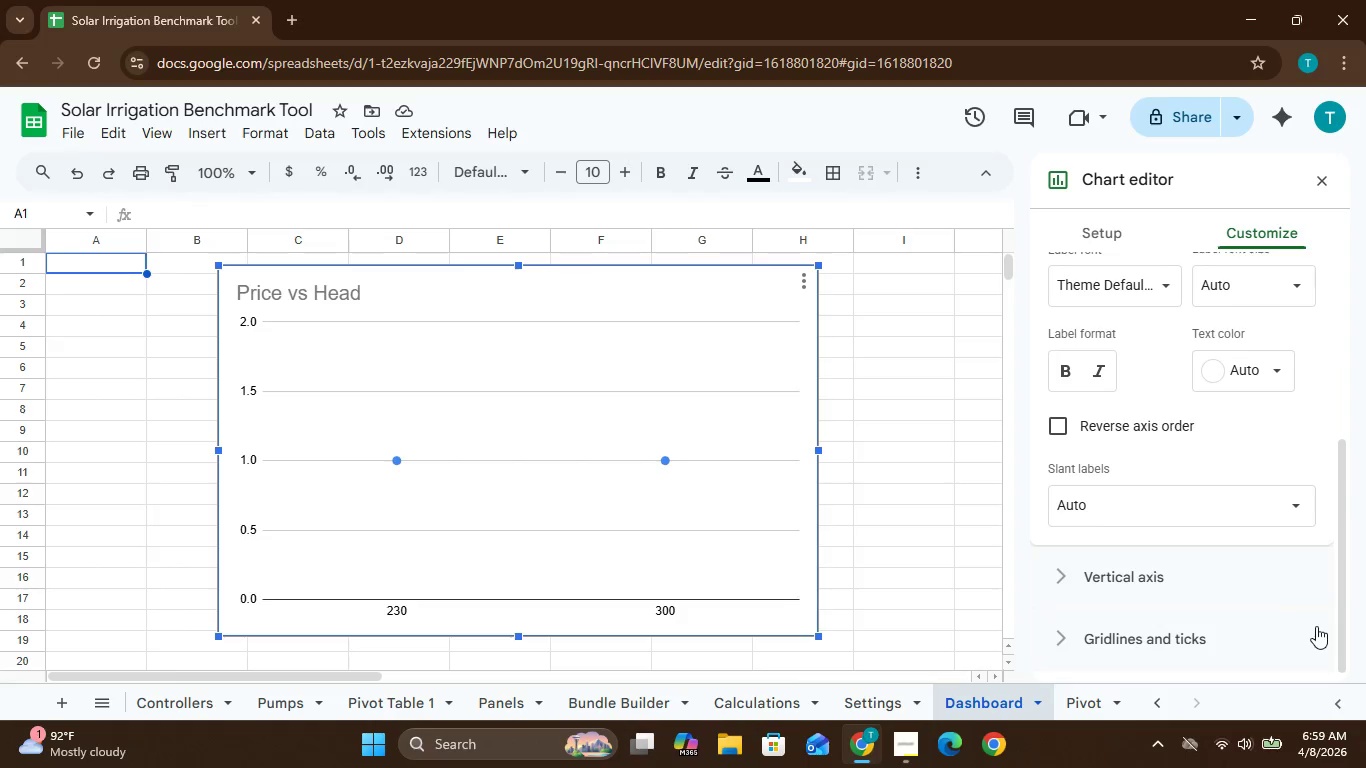 
wait(6.16)
 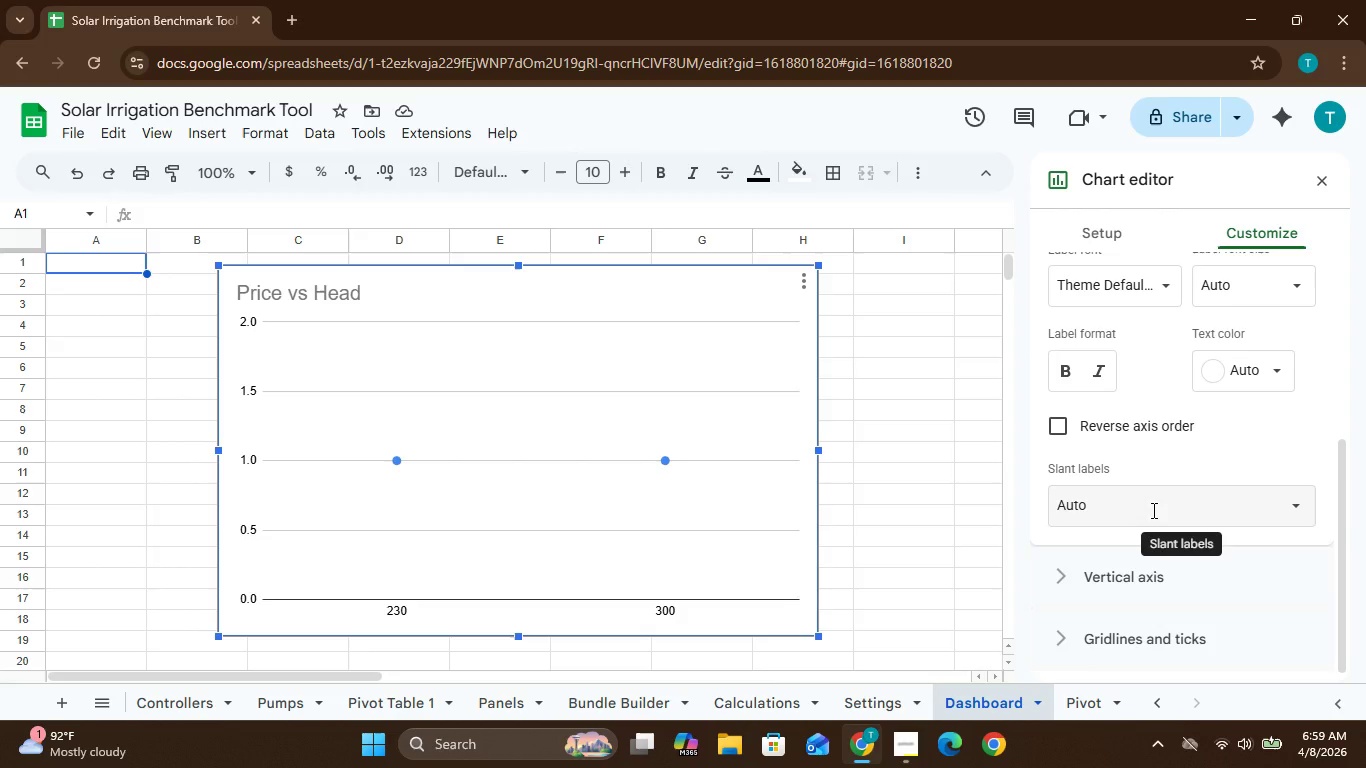 
left_click([1171, 572])
 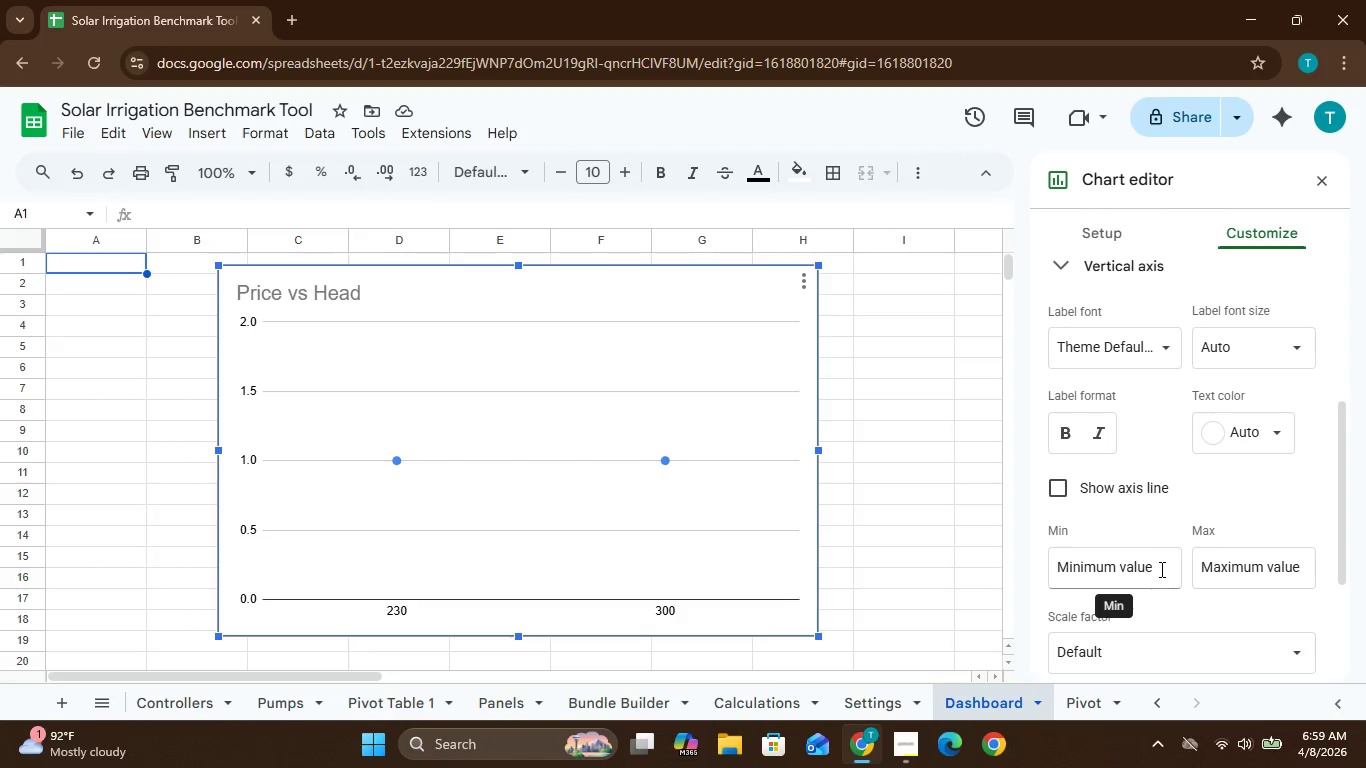 
wait(5.25)
 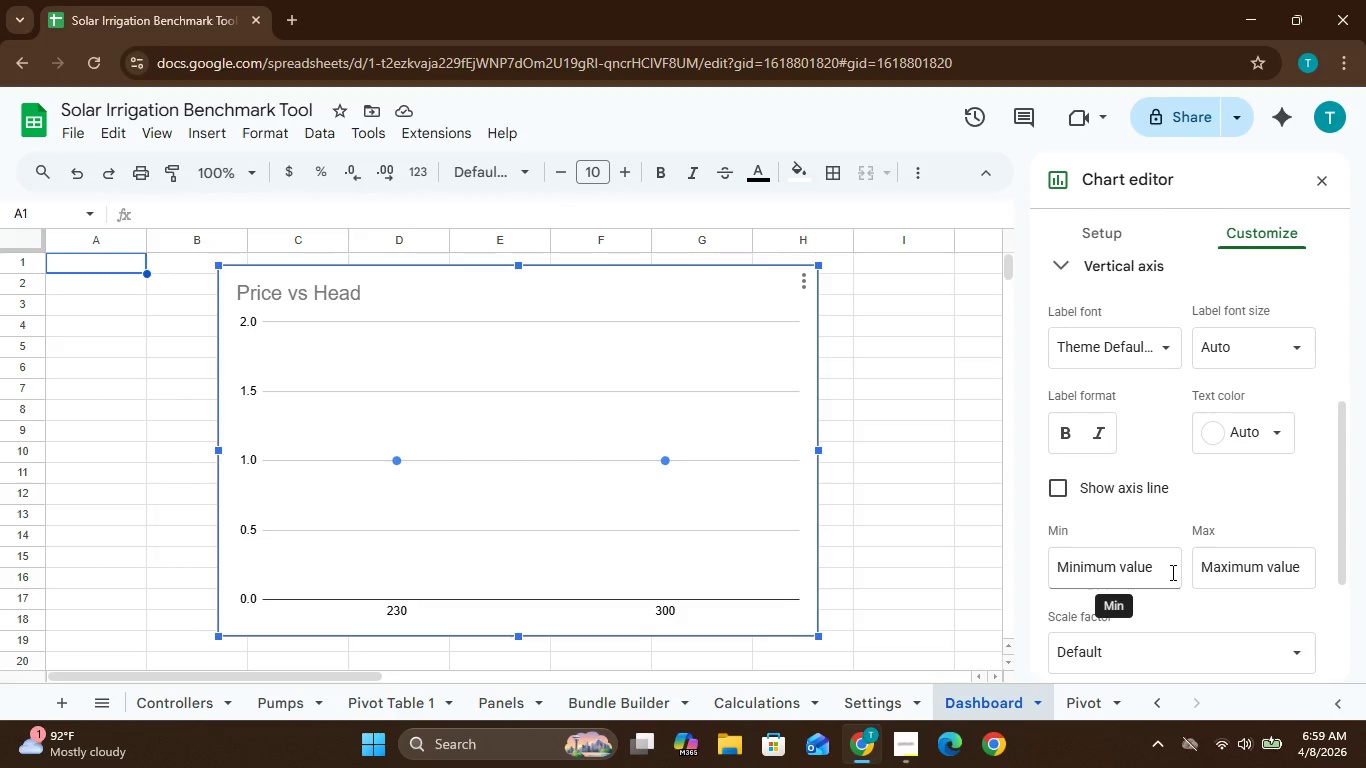 
left_click([1158, 569])
 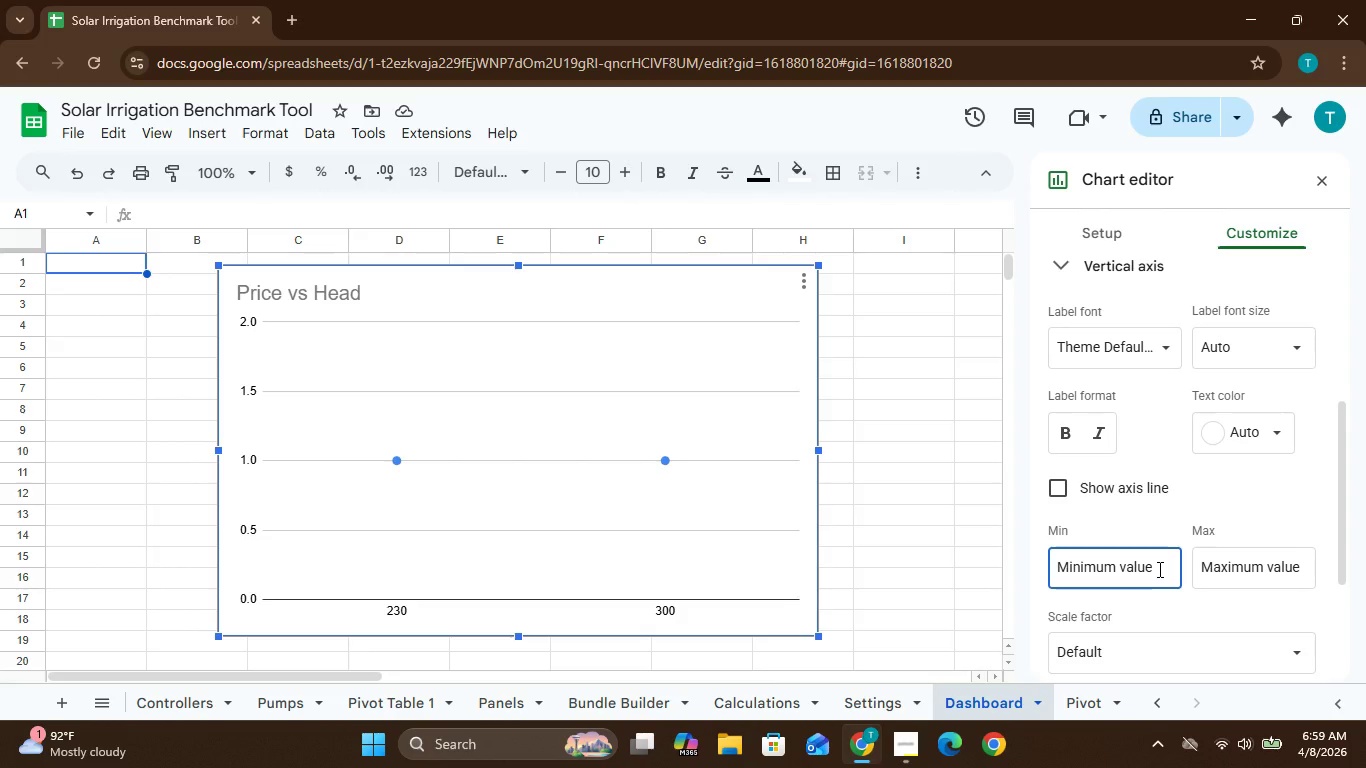 
left_click([1158, 569])
 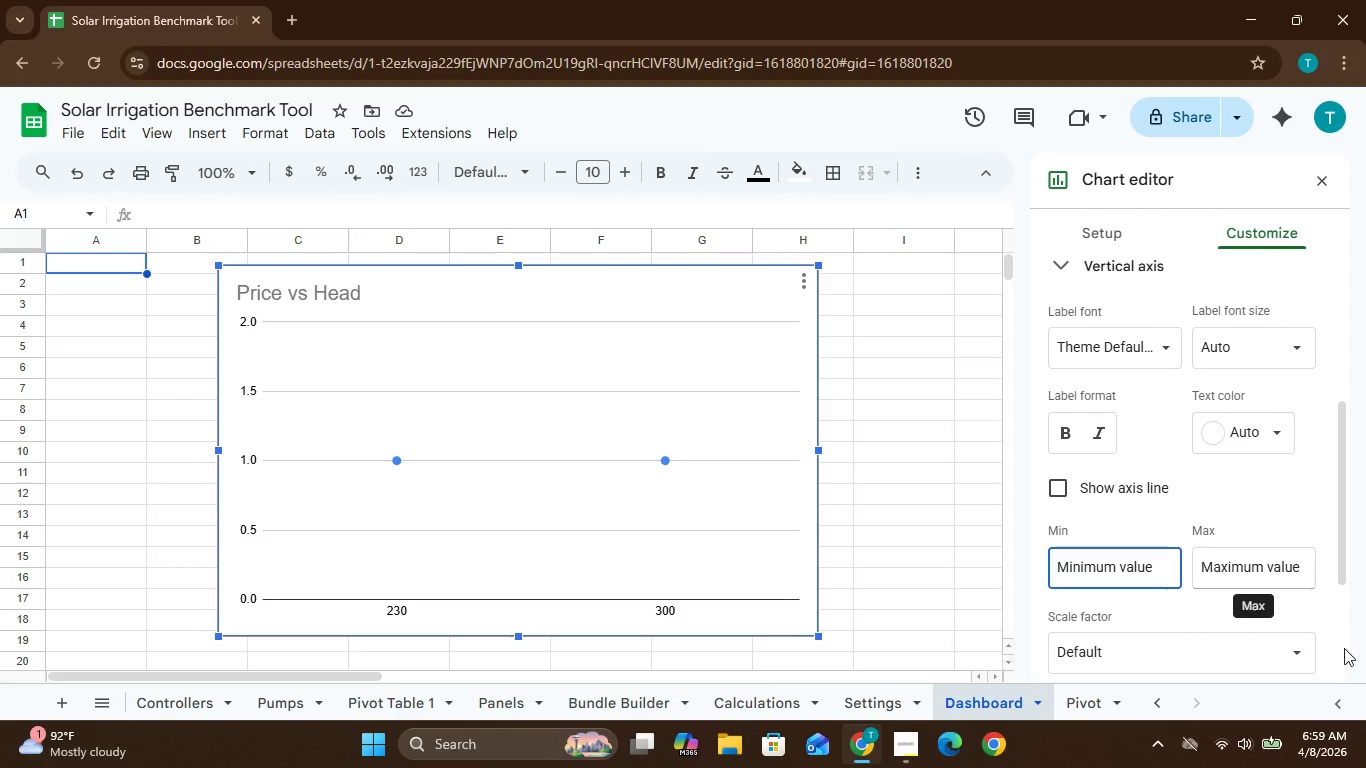 
left_click([1337, 628])
 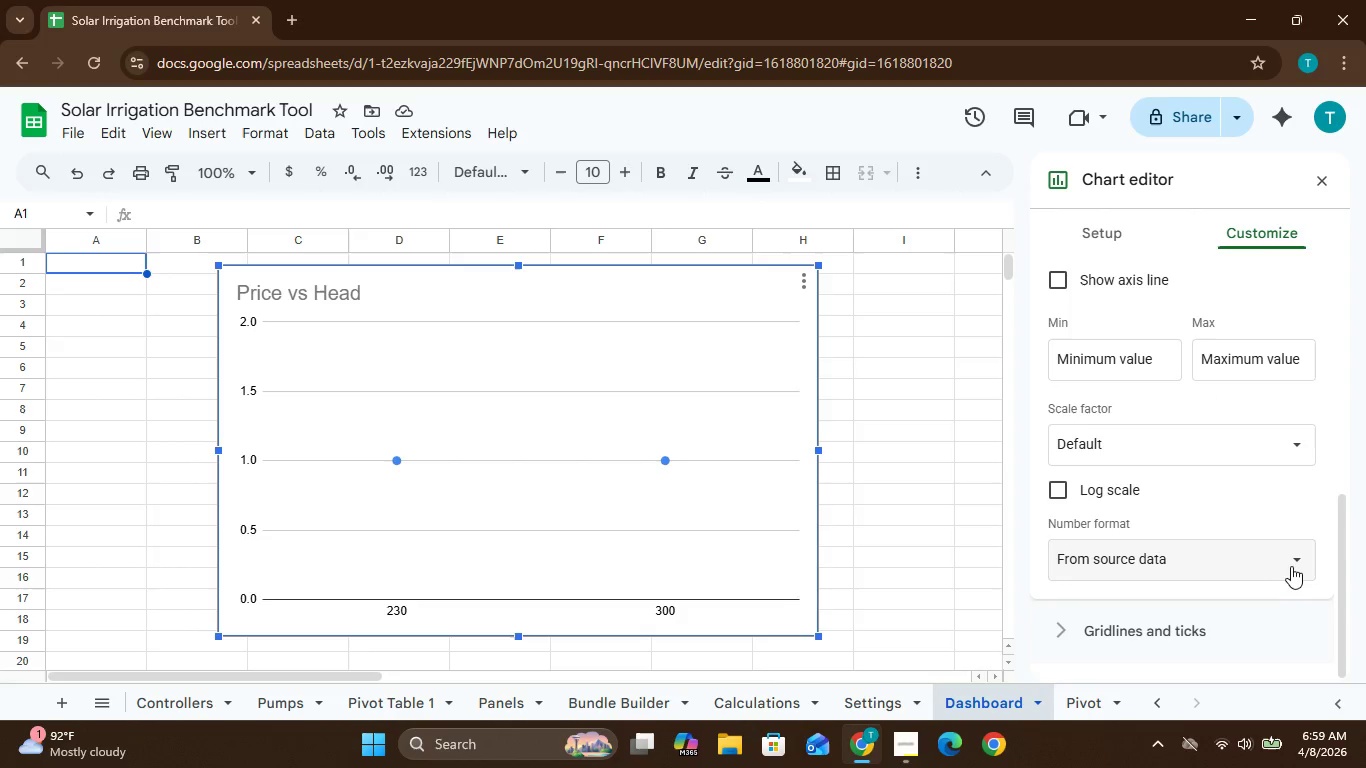 
left_click([1295, 563])
 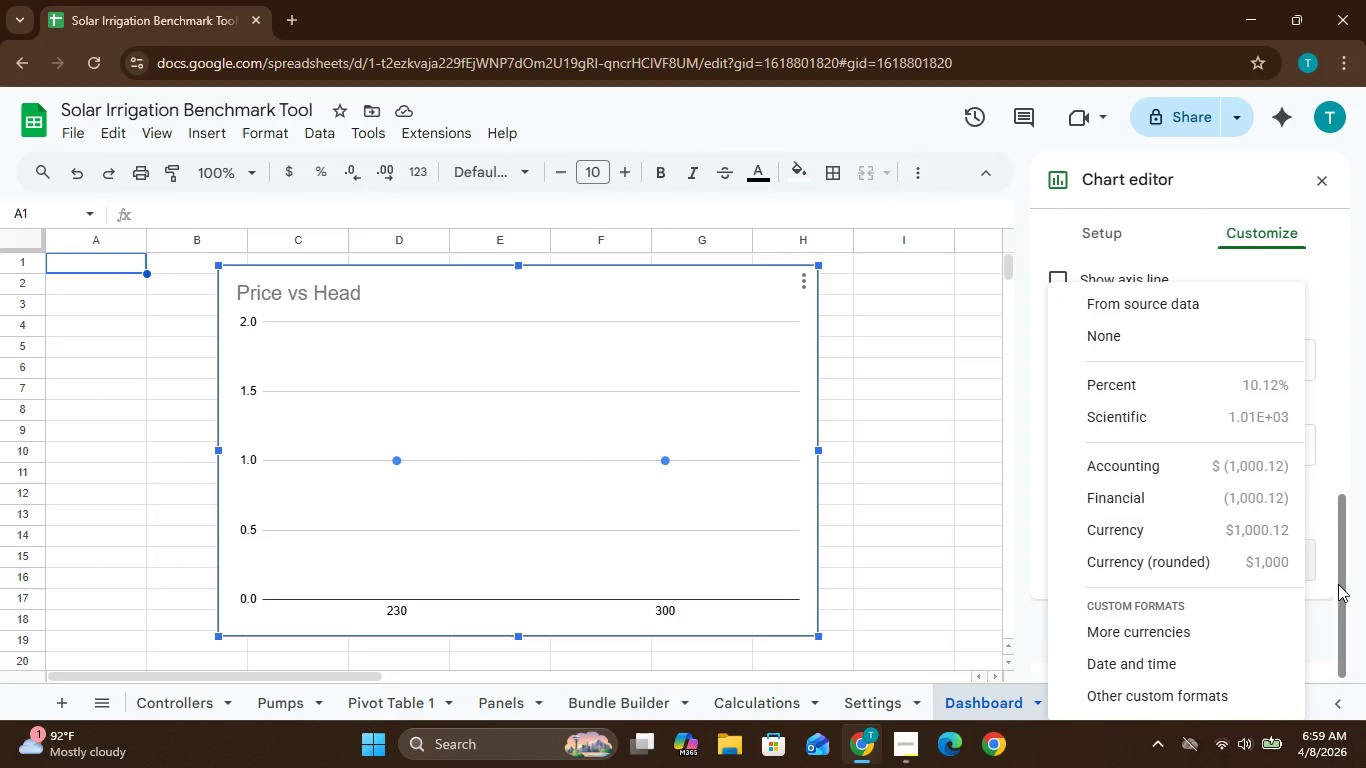 
left_click([1324, 617])
 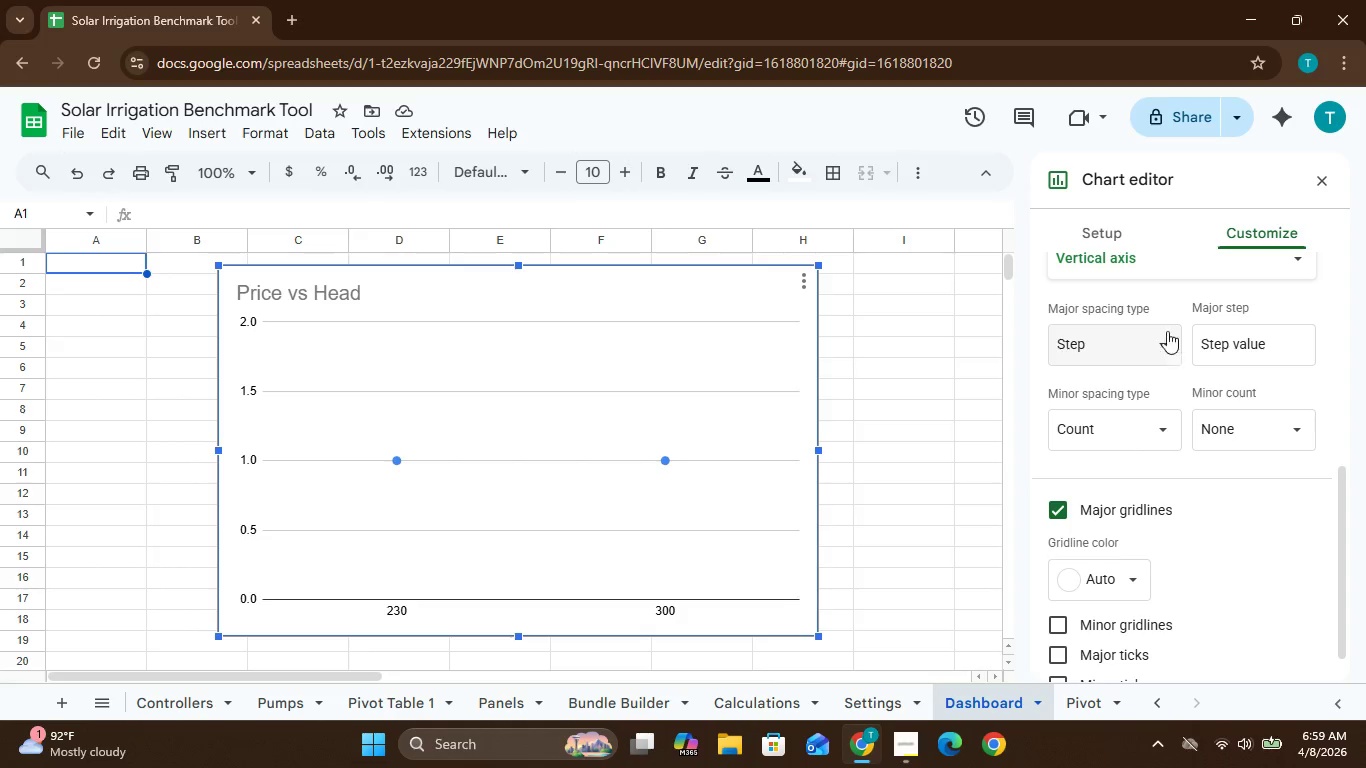 
left_click([1119, 235])
 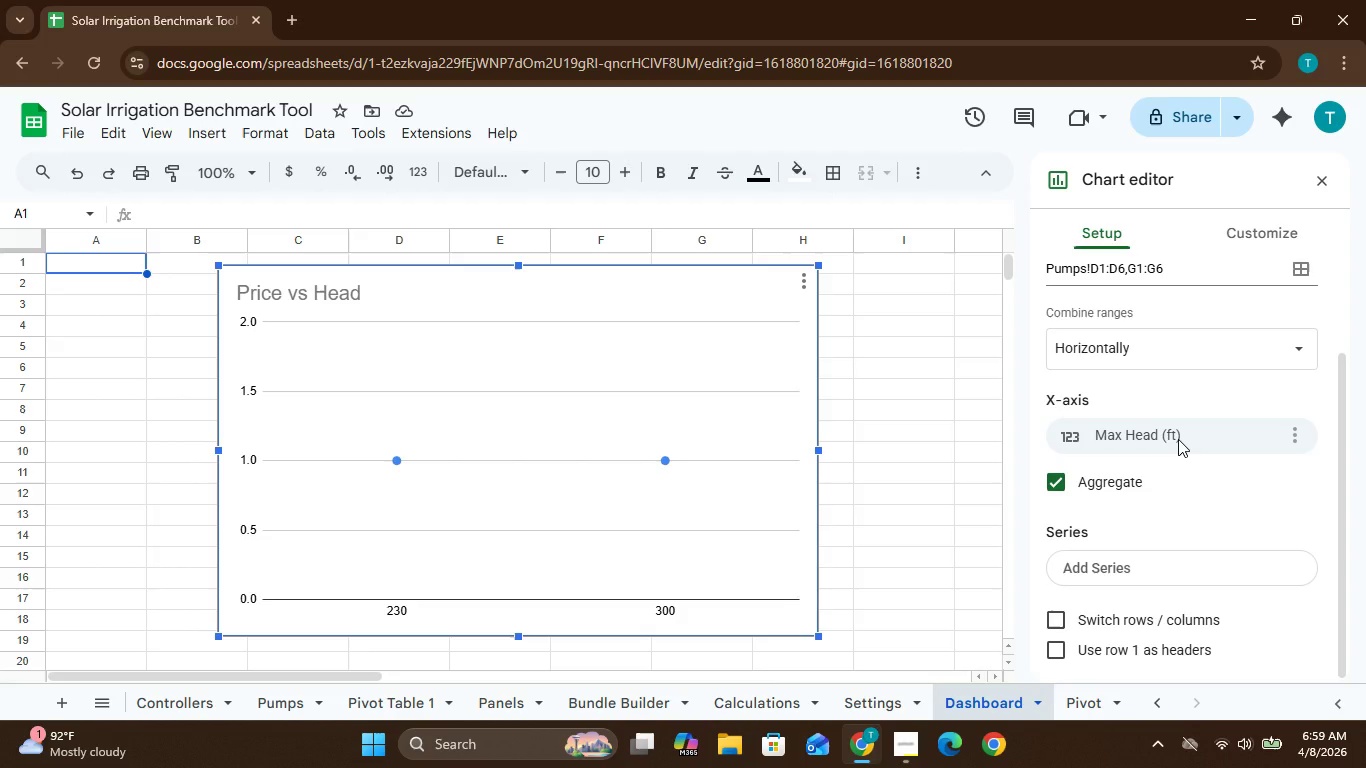 
wait(11.06)
 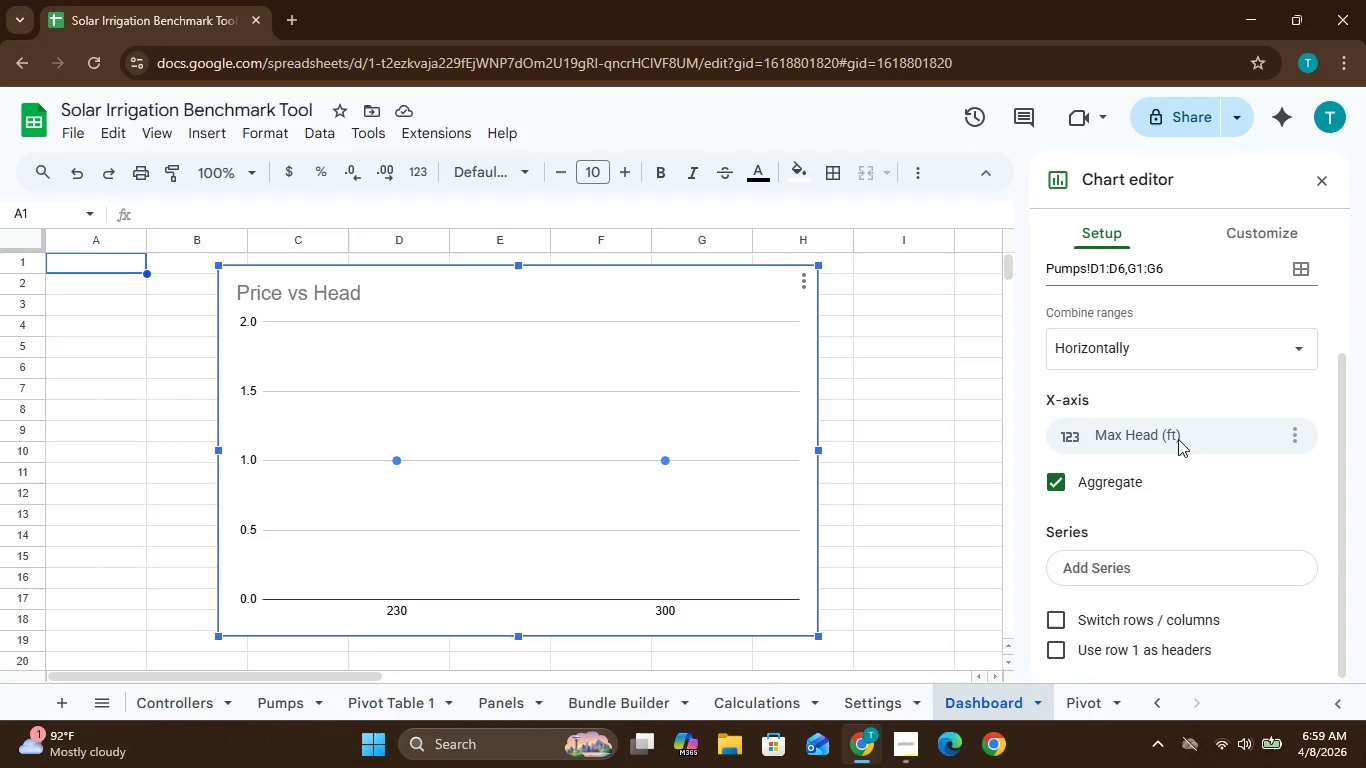 
left_click([1307, 348])
 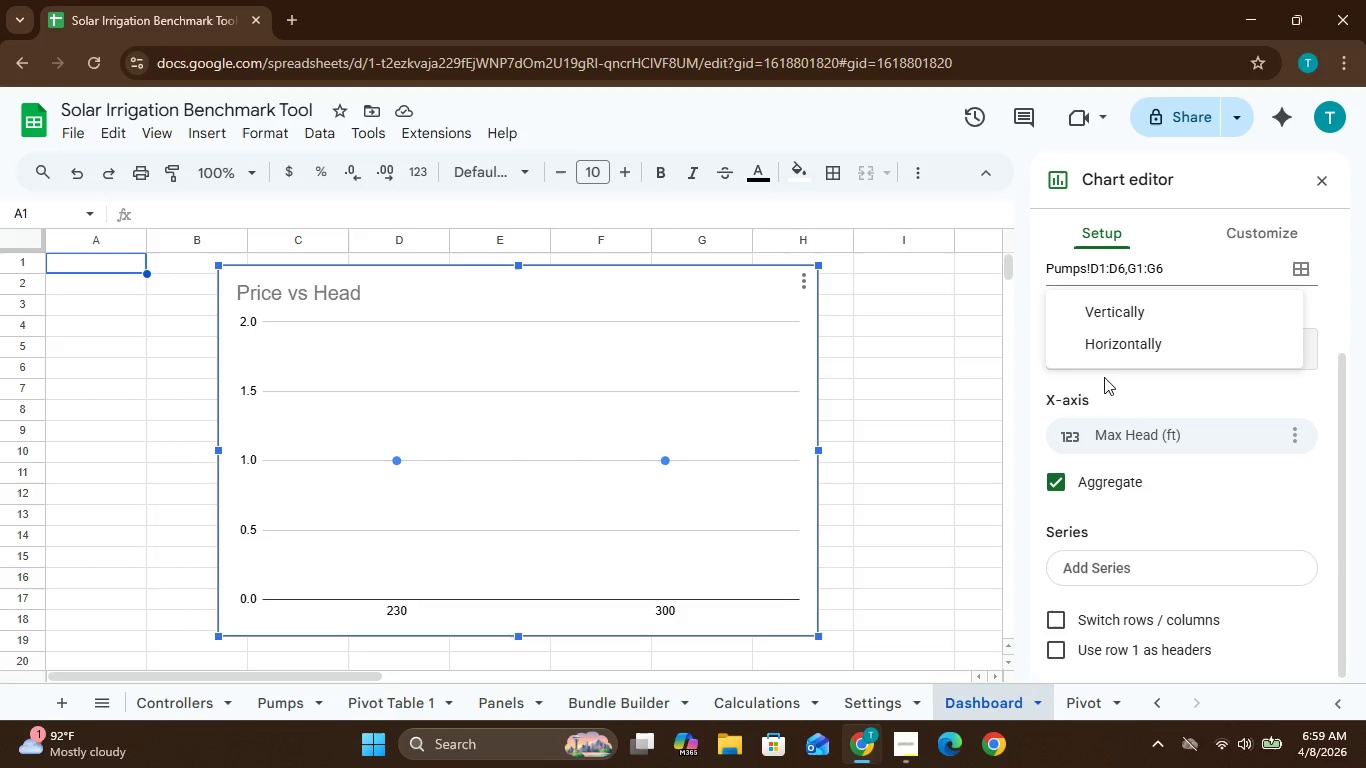 
left_click([1035, 377])
 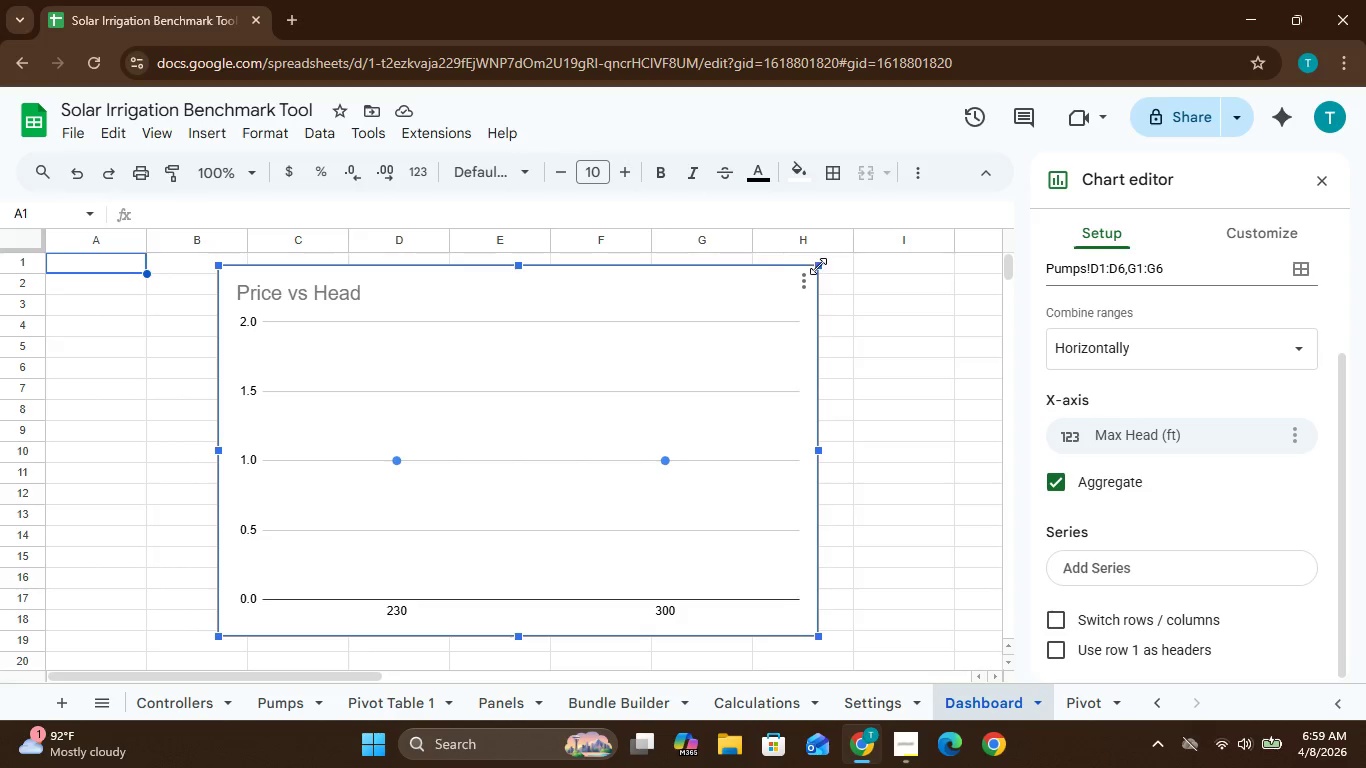 
left_click_drag(start_coordinate=[818, 267], to_coordinate=[651, 410])
 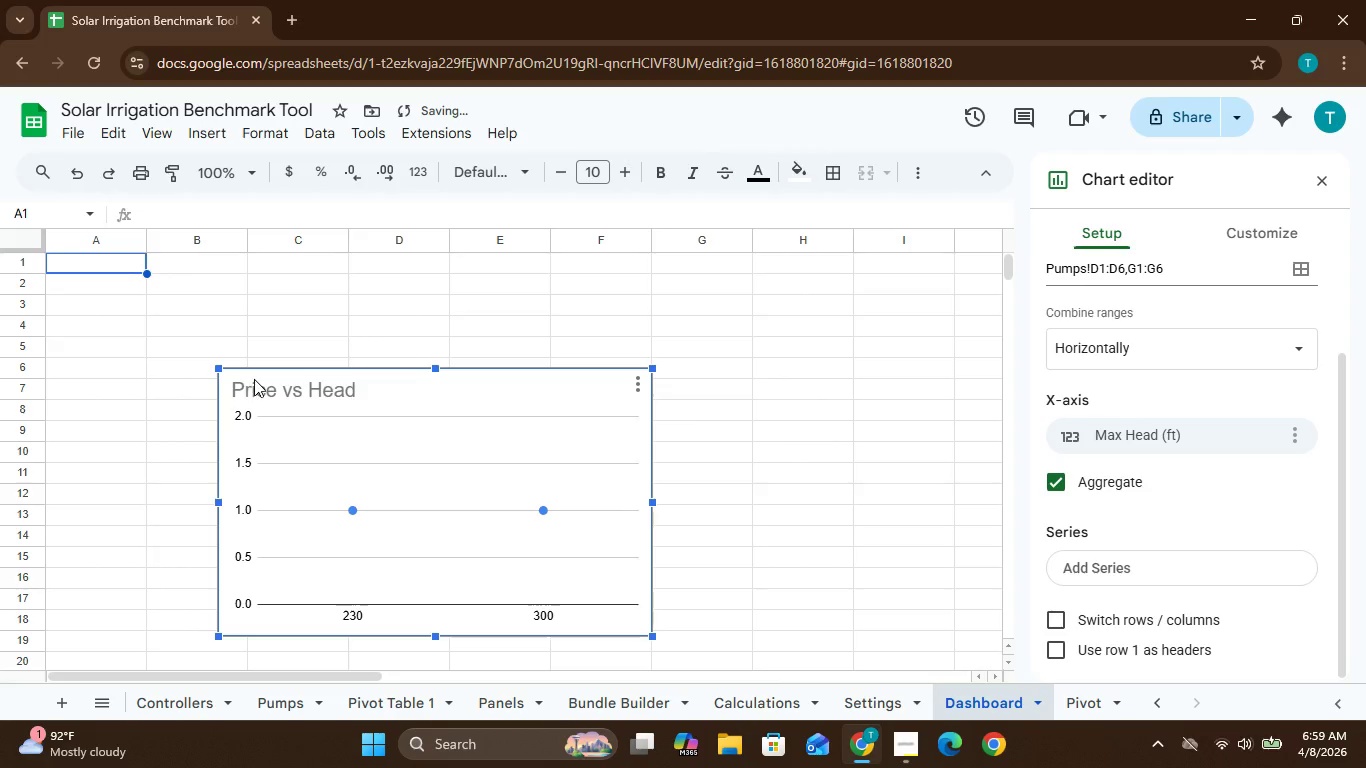 
left_click_drag(start_coordinate=[256, 381], to_coordinate=[80, 244])
 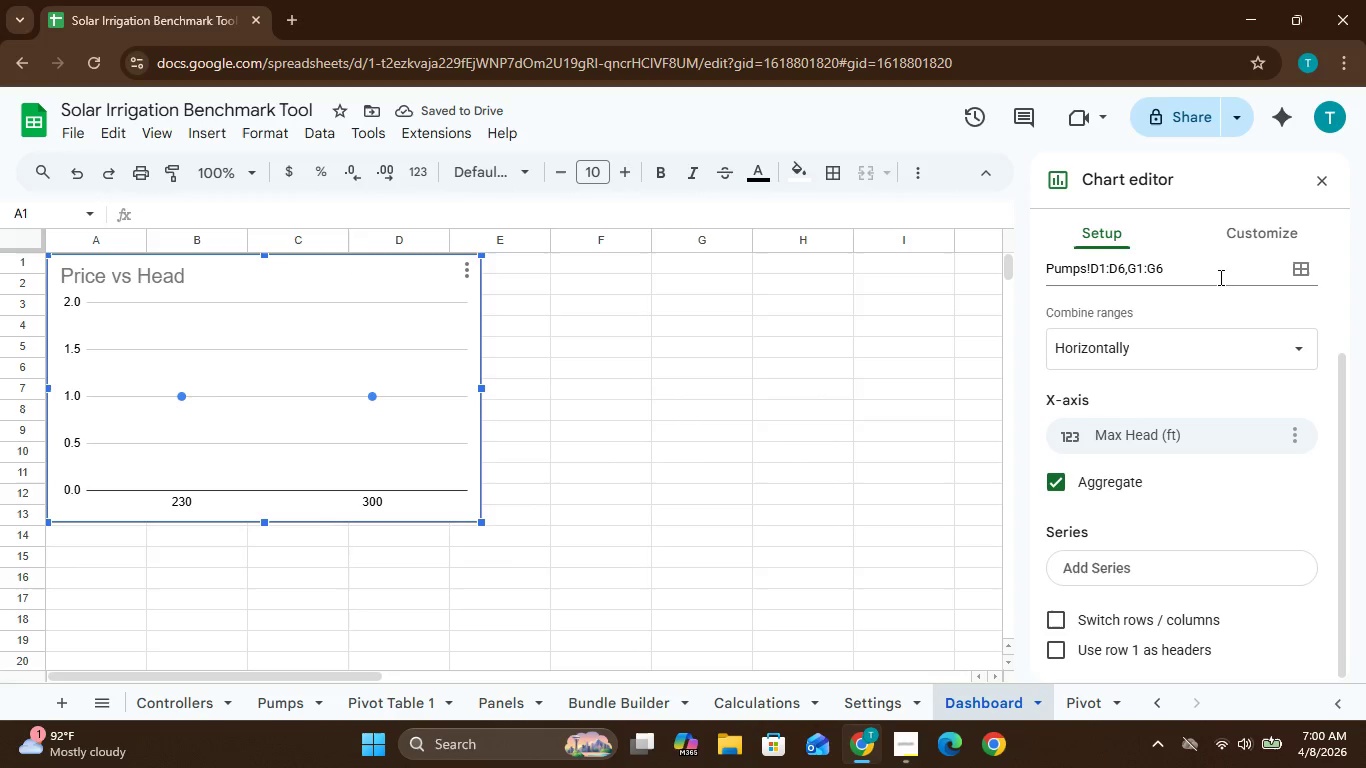 
left_click([1305, 265])
 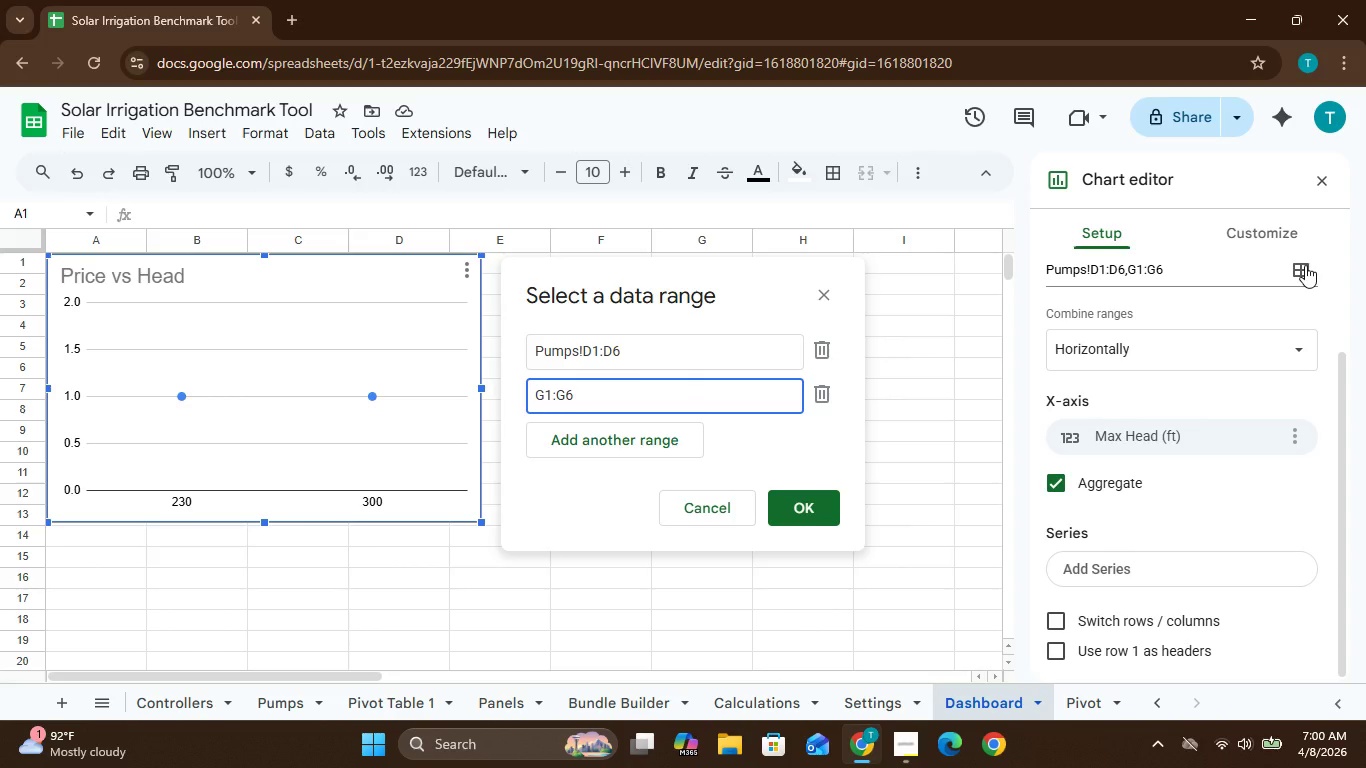 
wait(11.27)
 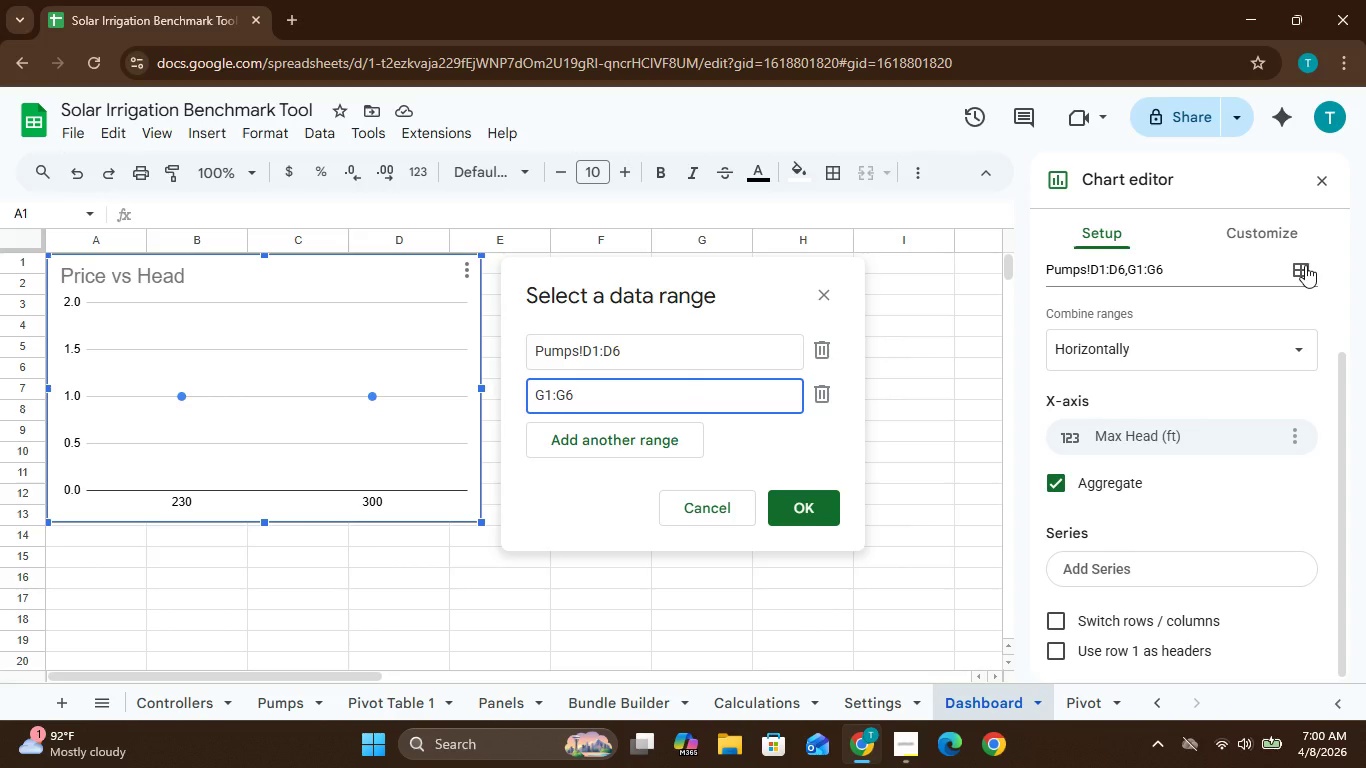 
left_click([819, 514])
 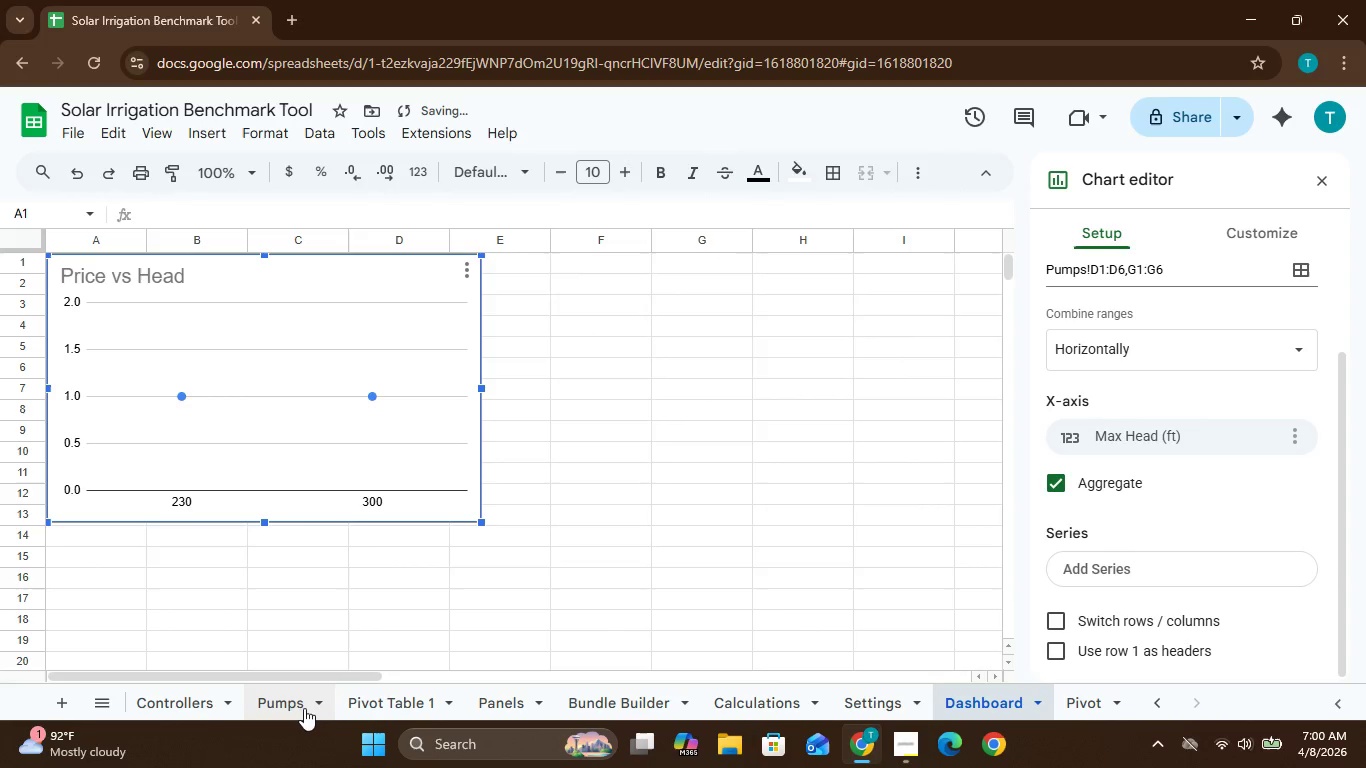 
left_click([292, 708])
 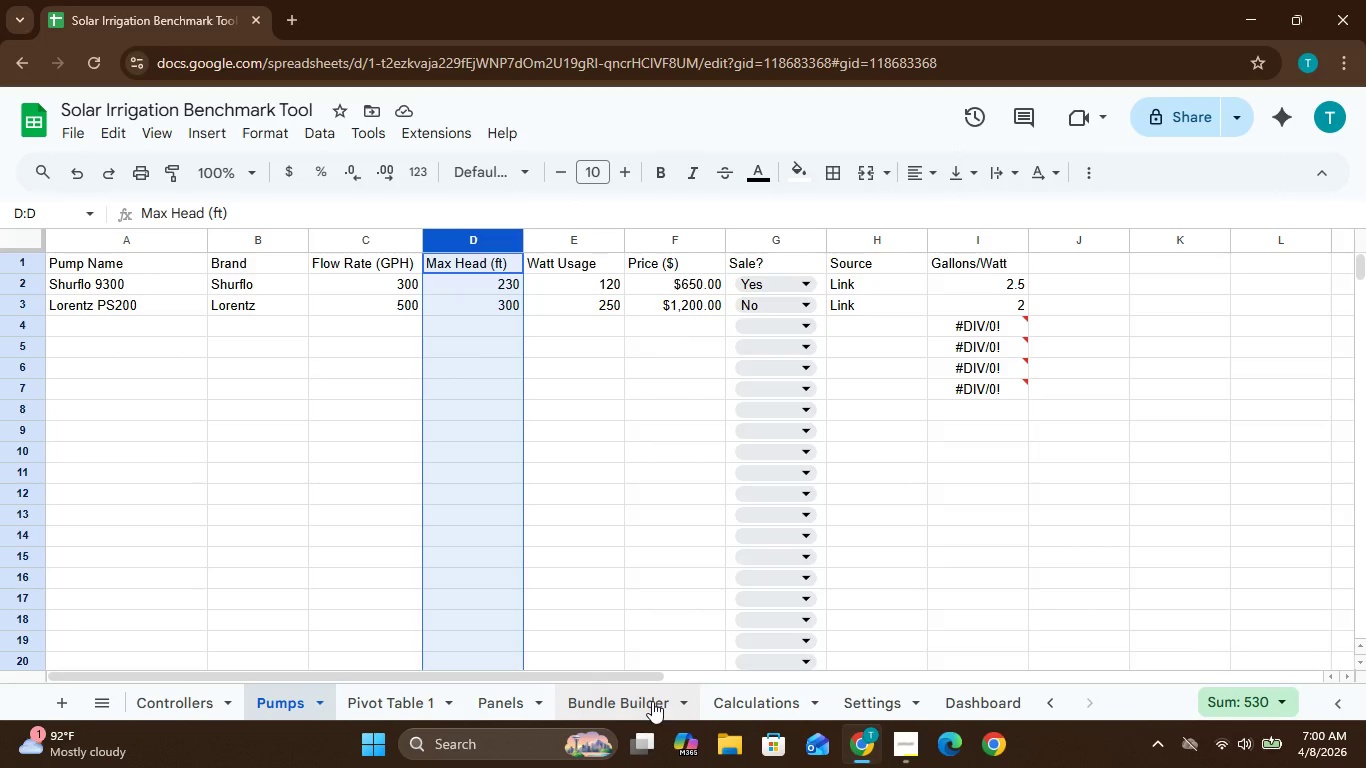 
wait(6.95)
 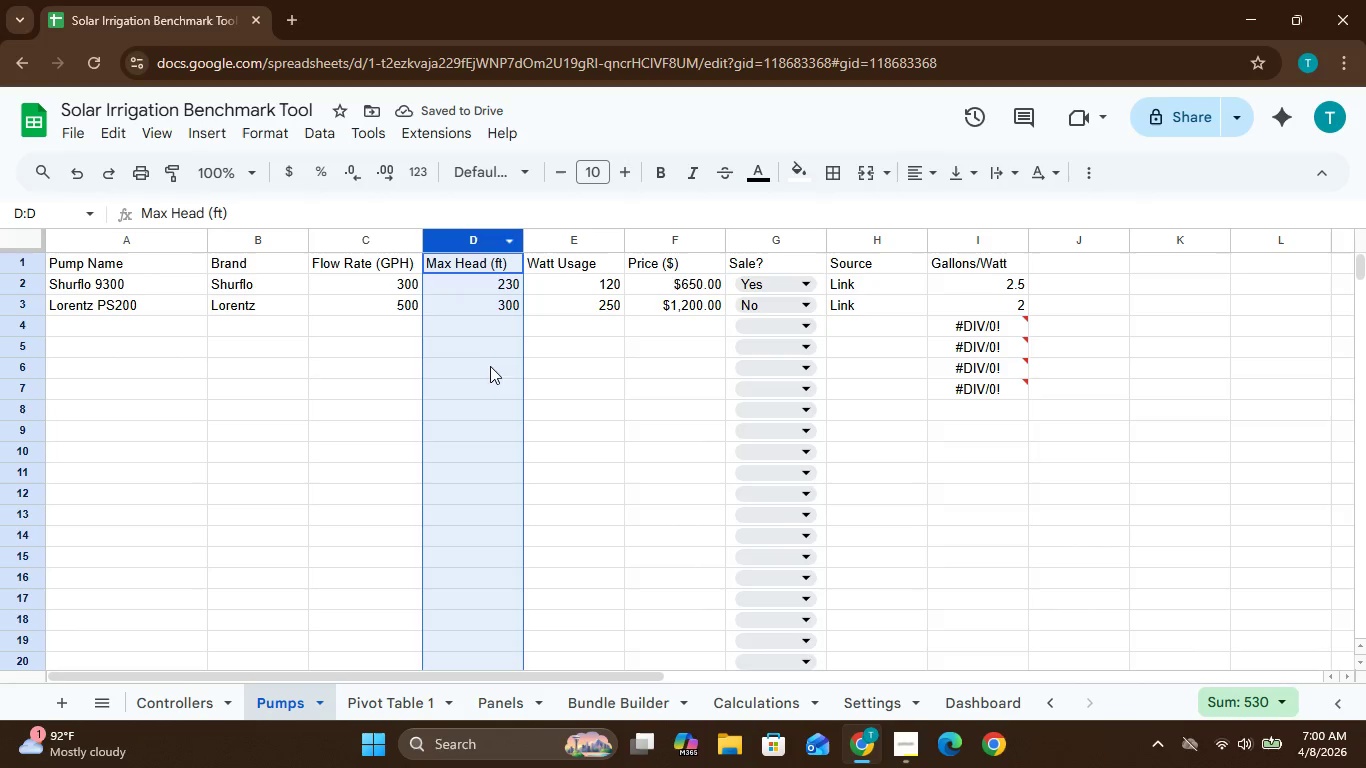 
left_click([973, 703])
 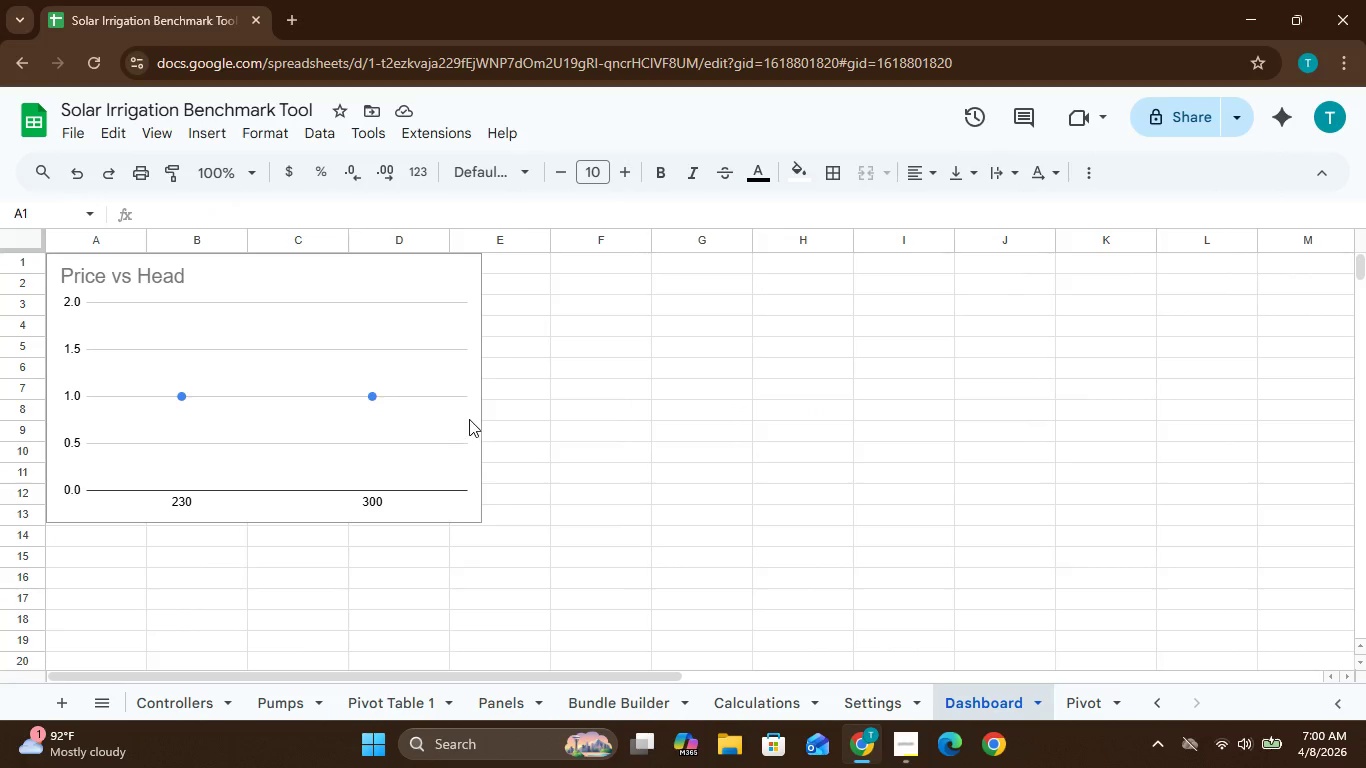 
left_click_drag(start_coordinate=[469, 419], to_coordinate=[458, 305])
 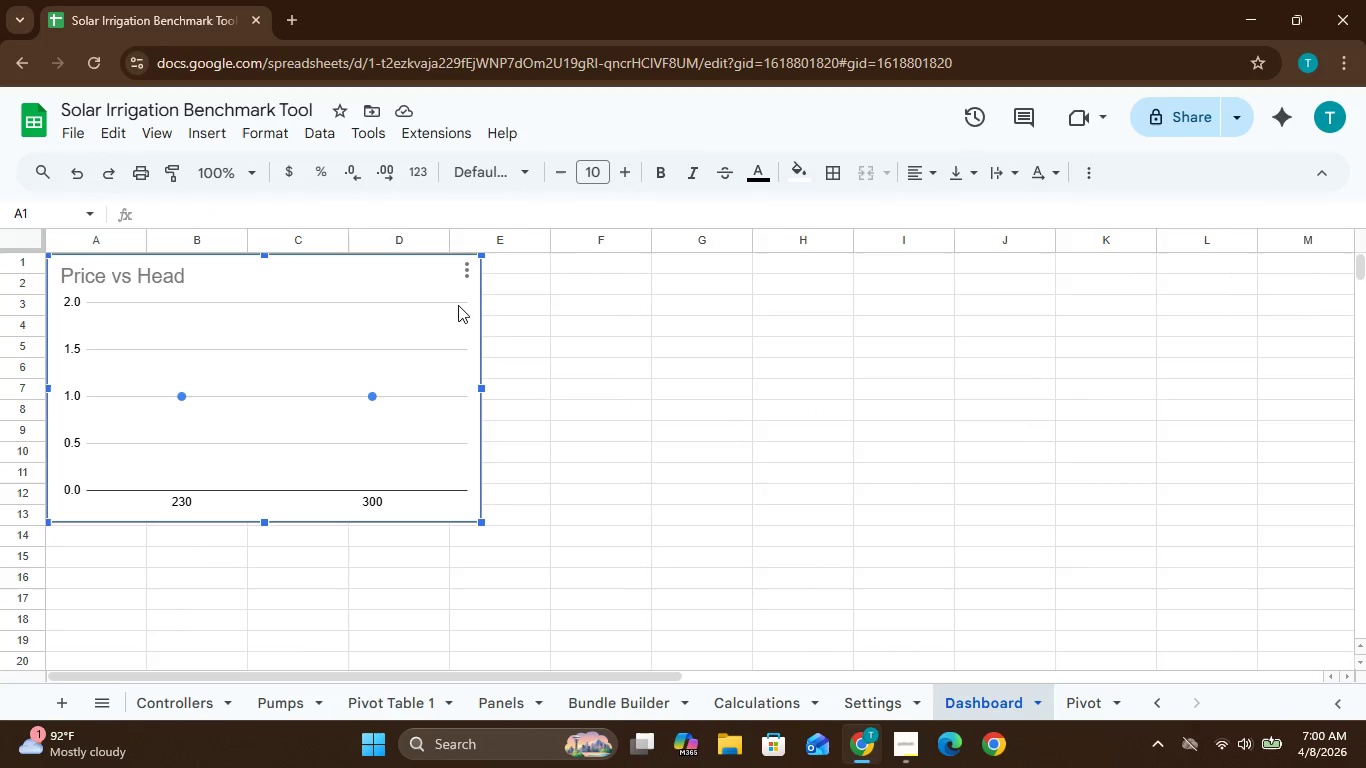 
left_click_drag(start_coordinate=[458, 305], to_coordinate=[478, 281])
 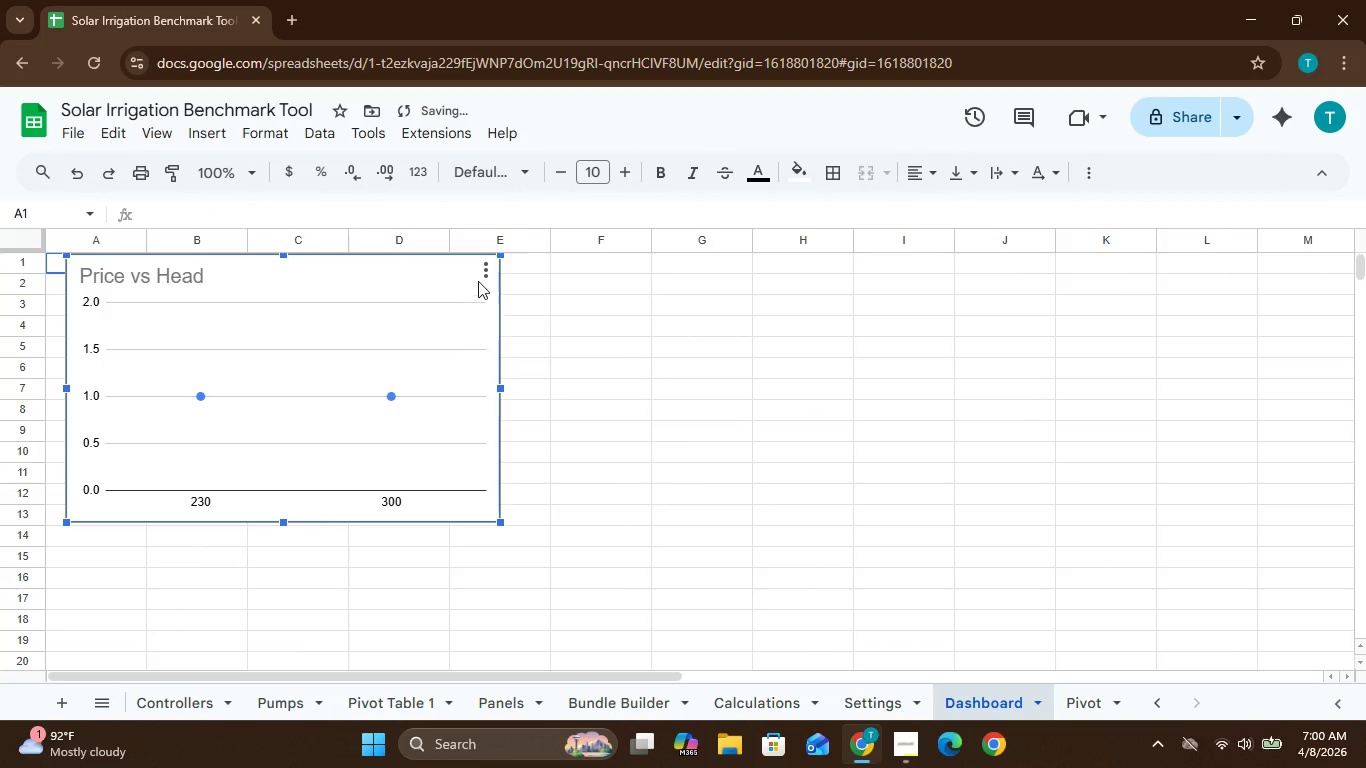 
left_click([478, 281])
 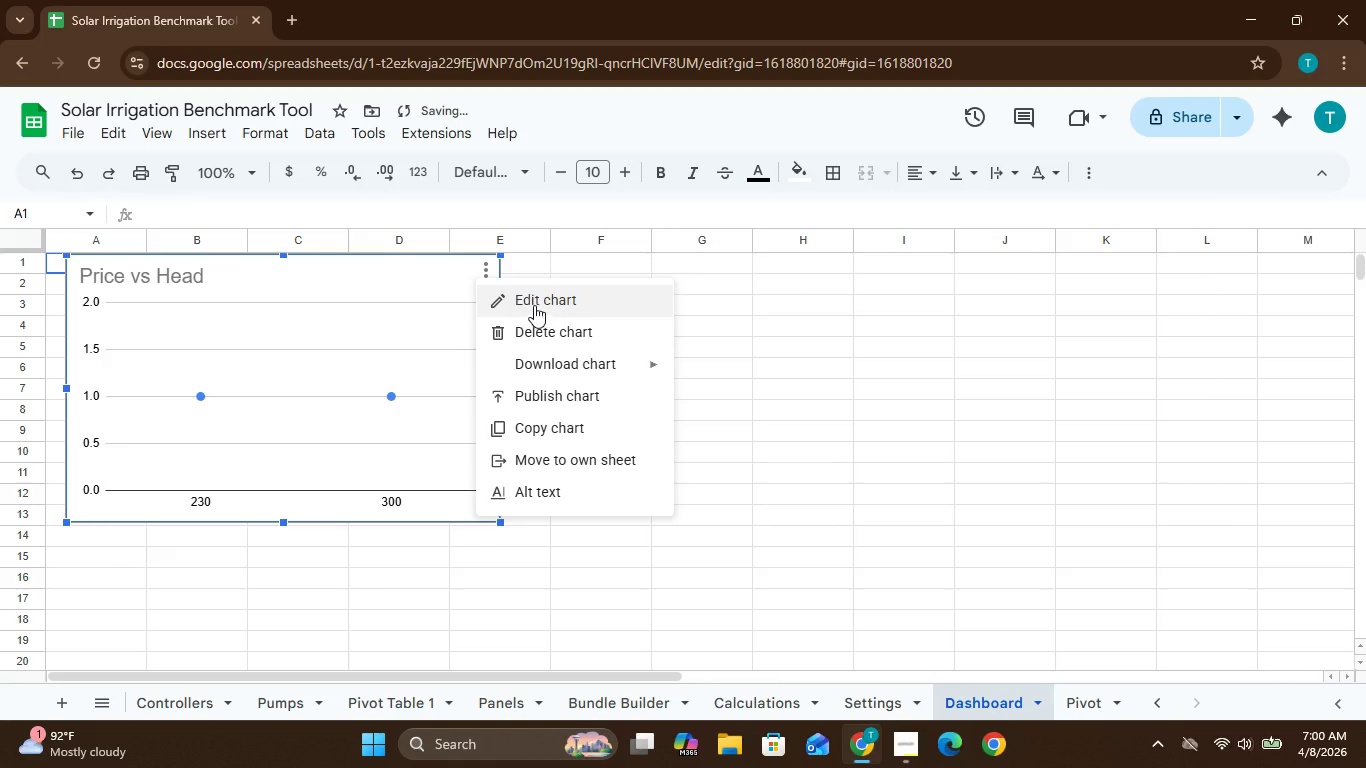 
left_click([535, 303])
 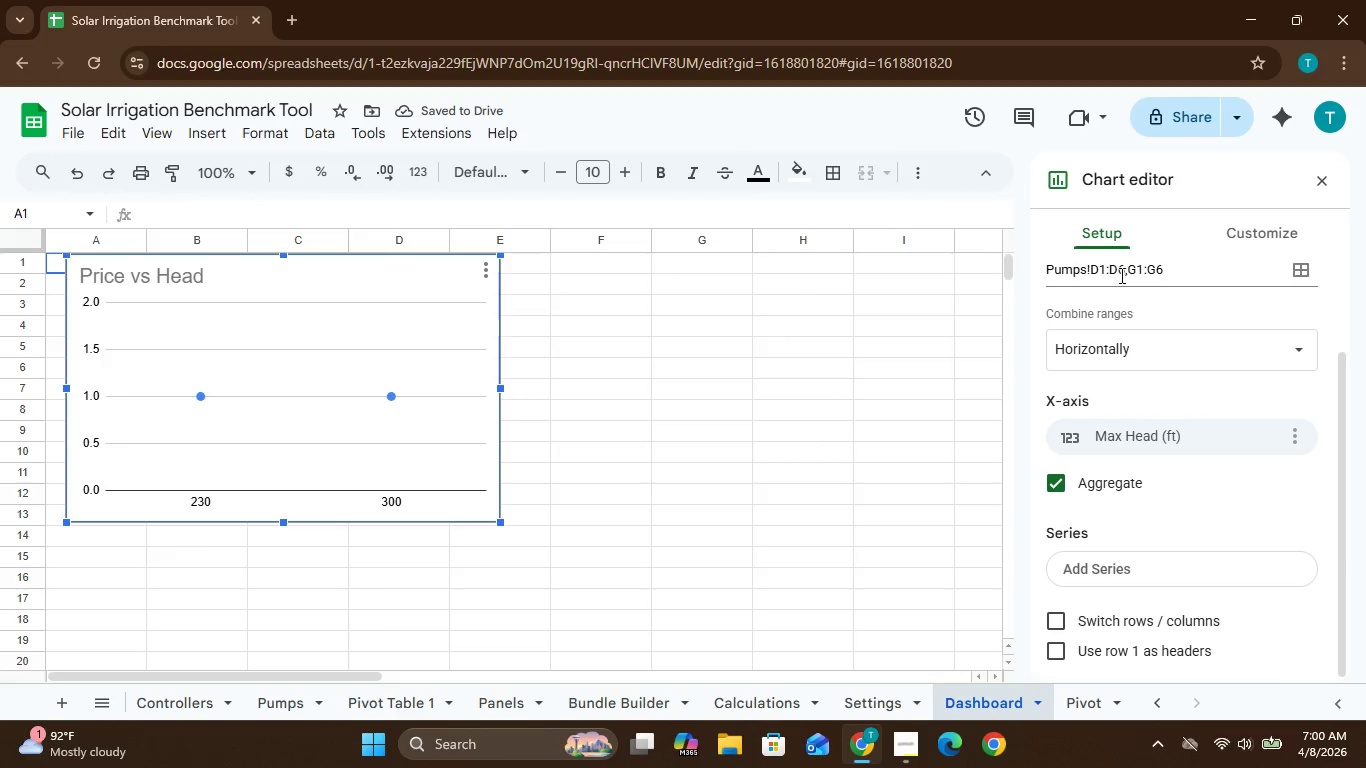 
left_click([1137, 268])
 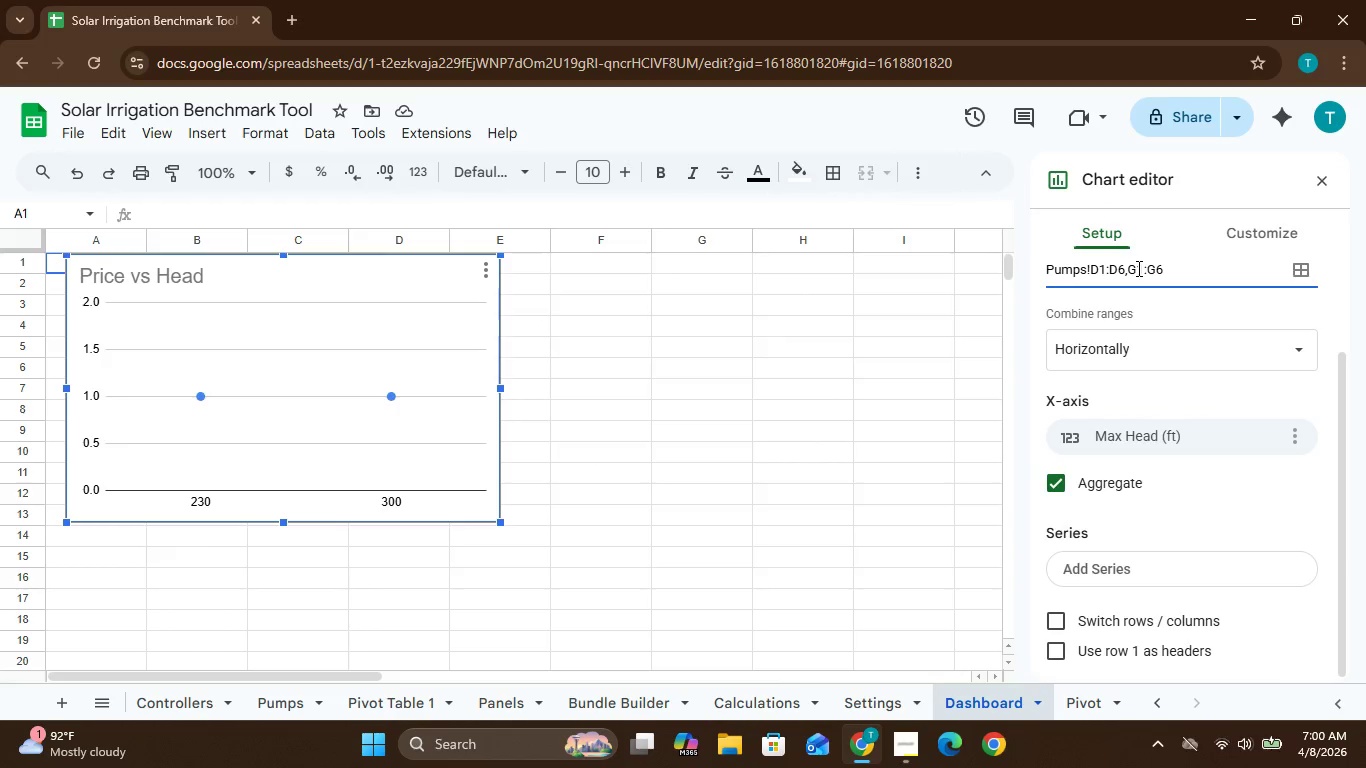 
key(Backspace)
 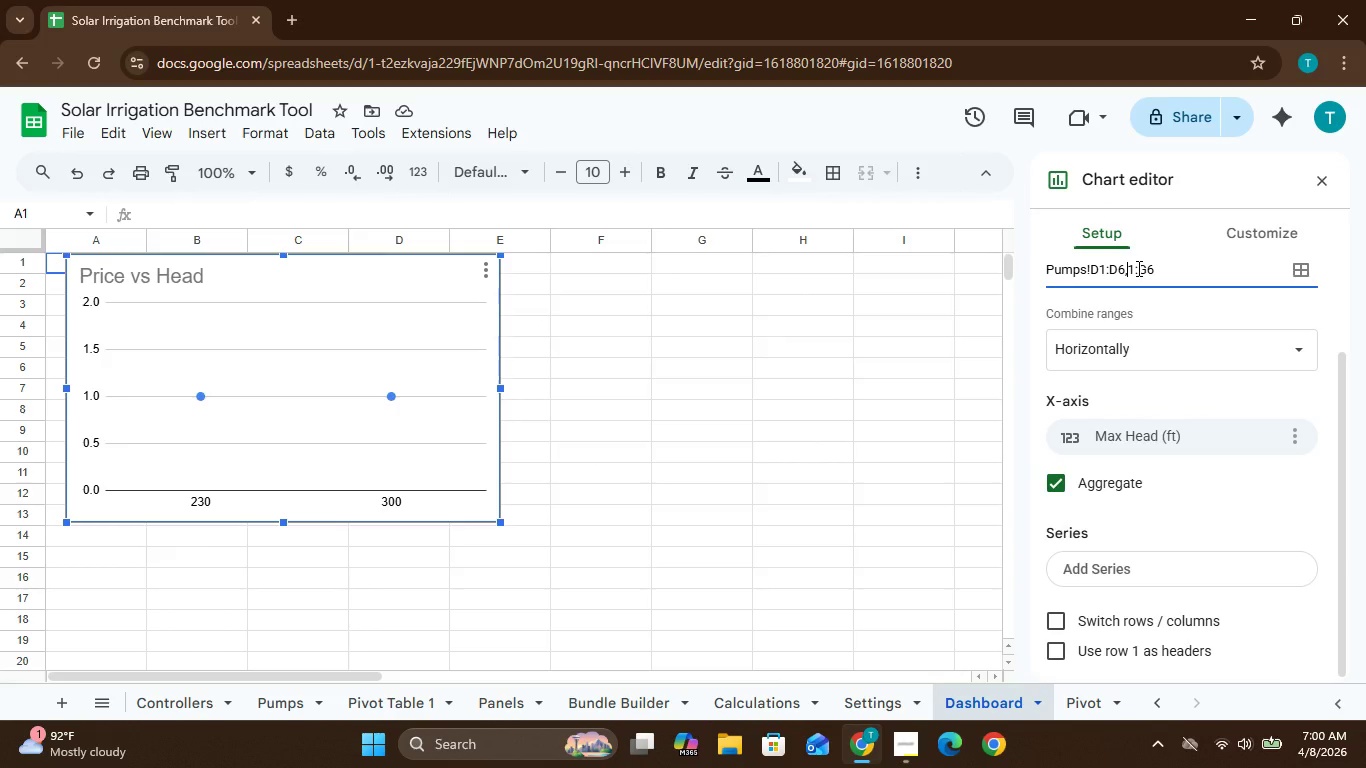 
key(CapsLock)
 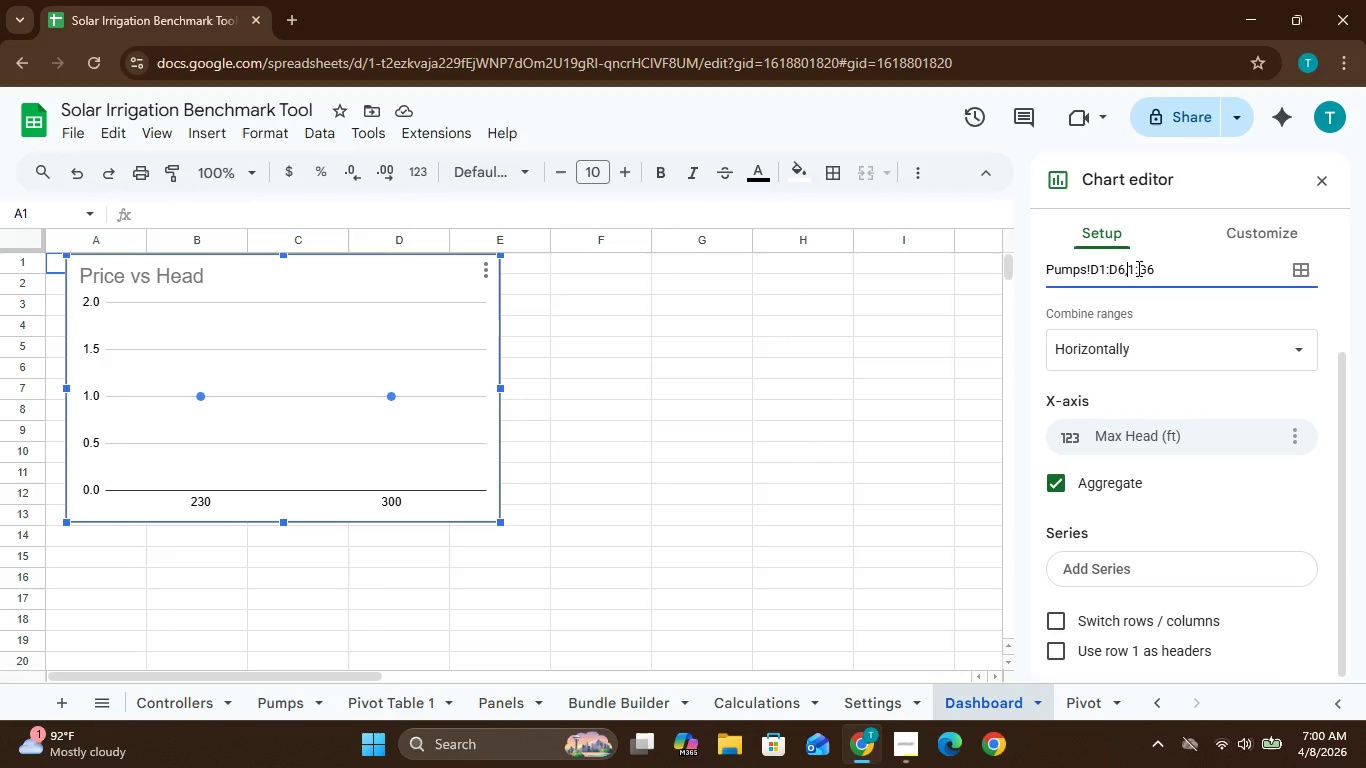 
key(F)
 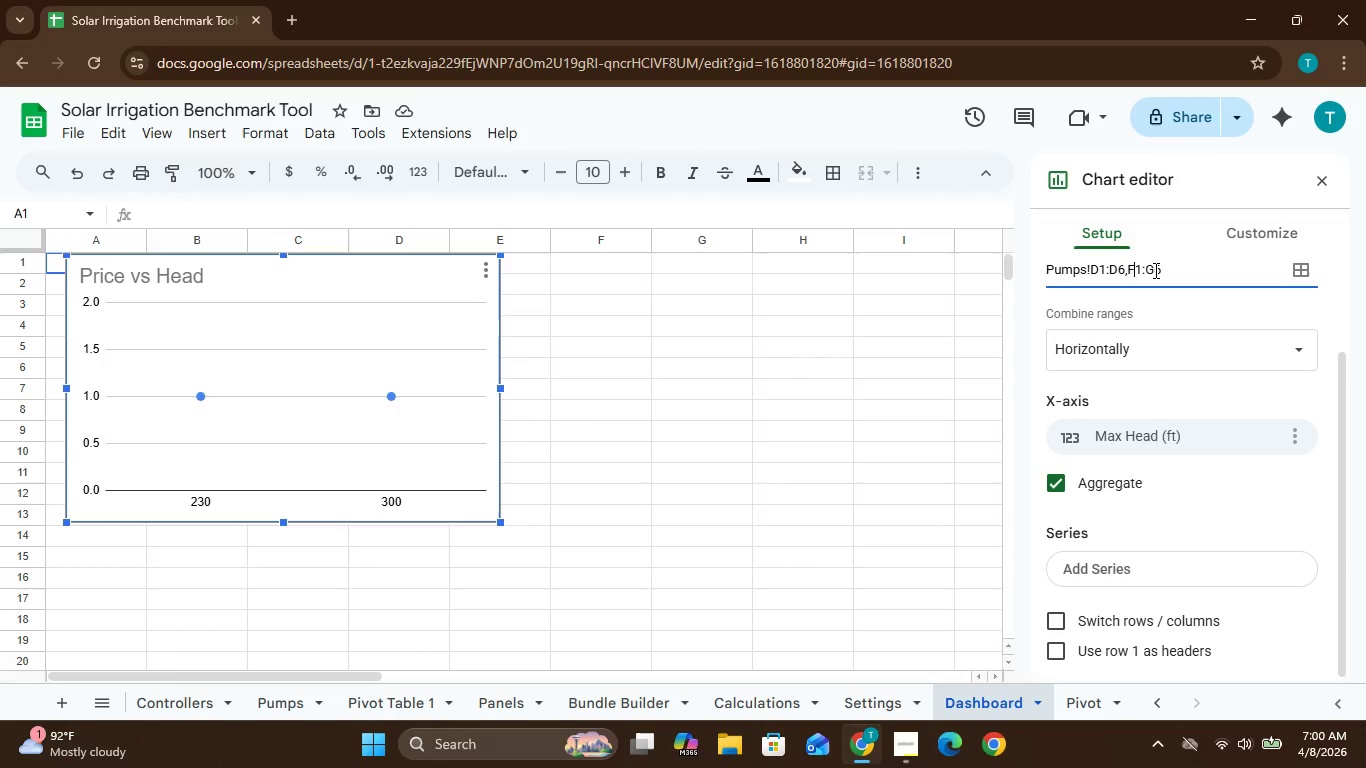 
left_click([1154, 270])
 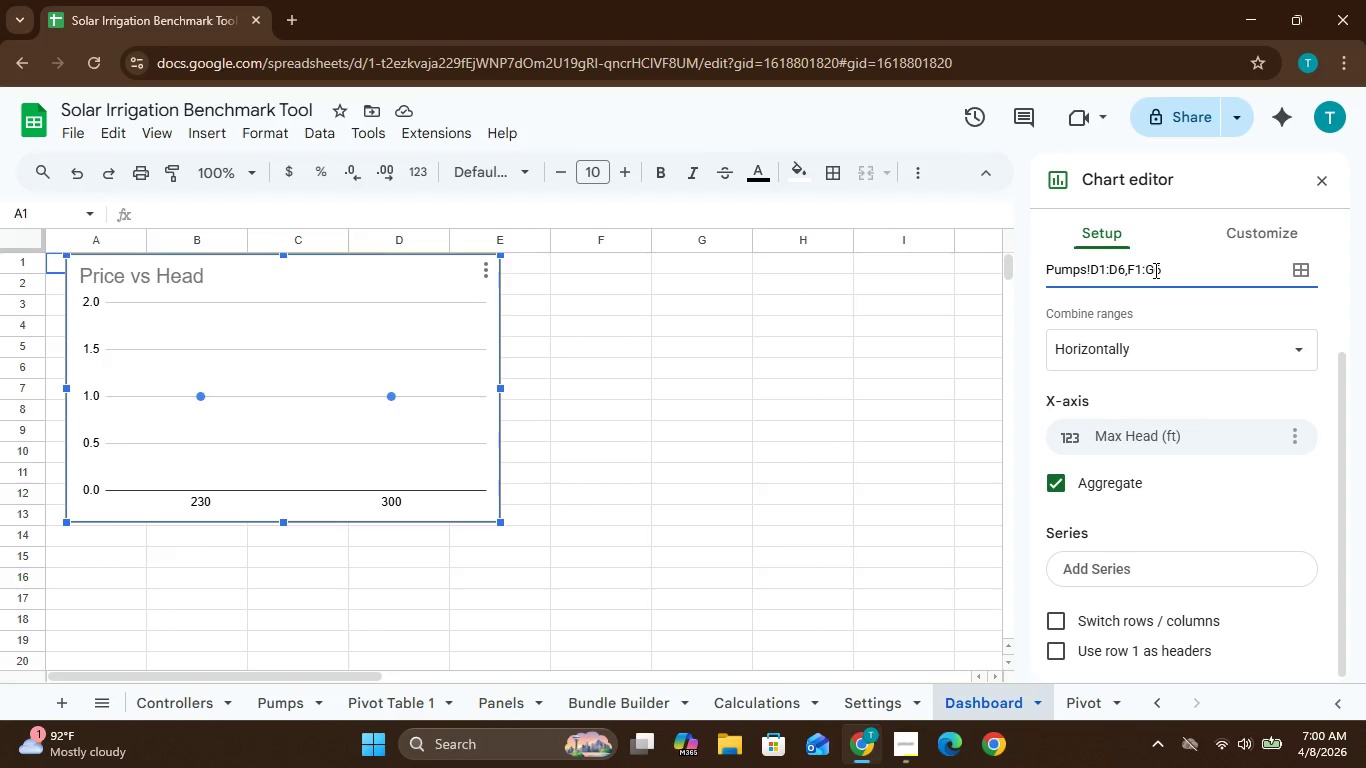 
key(Backspace)
 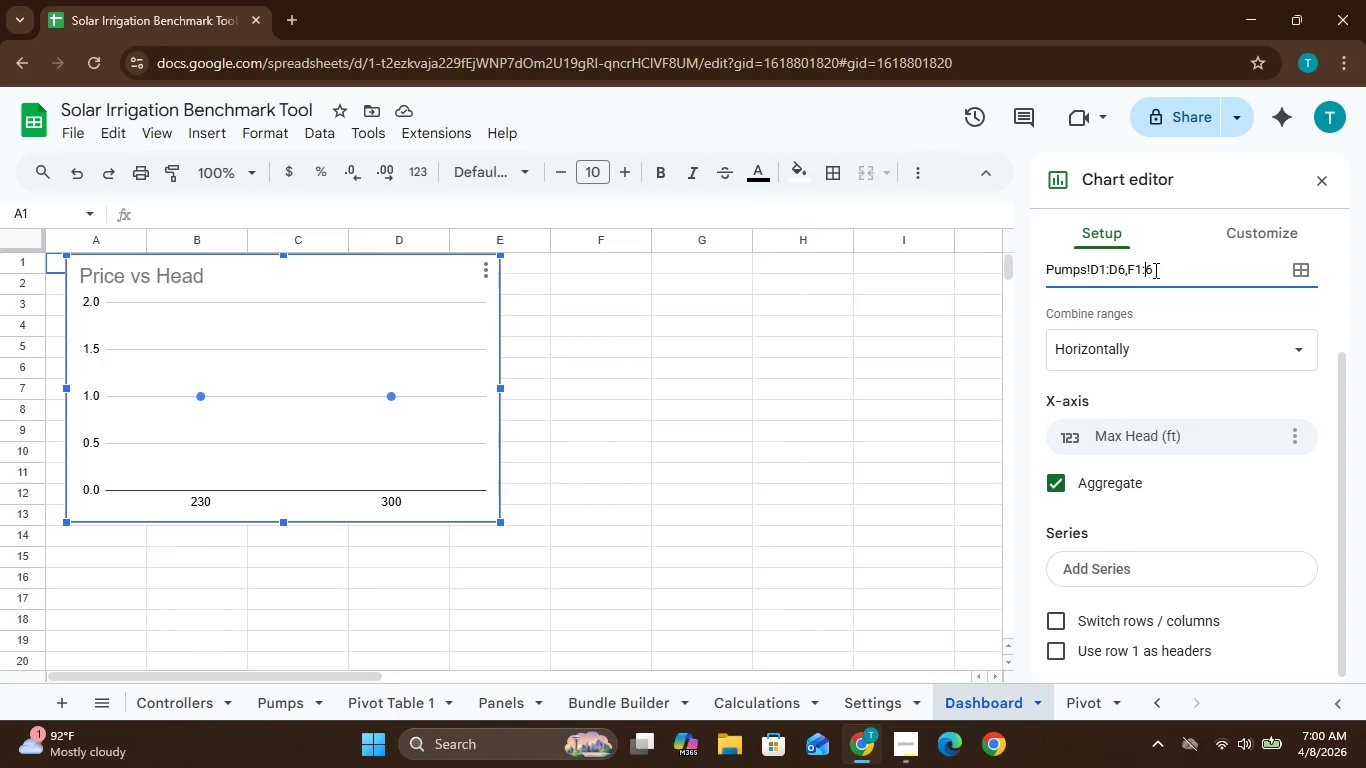 
key(F)
 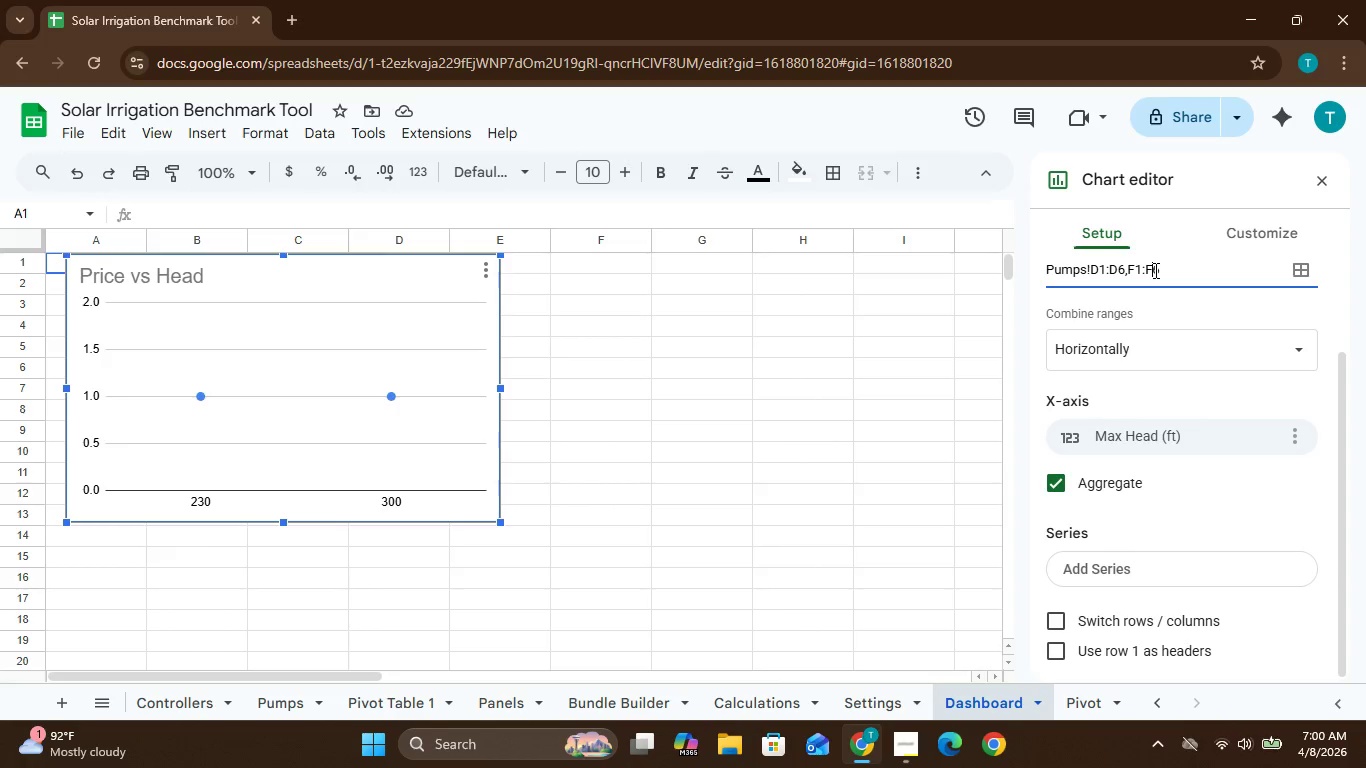 
key(Enter)
 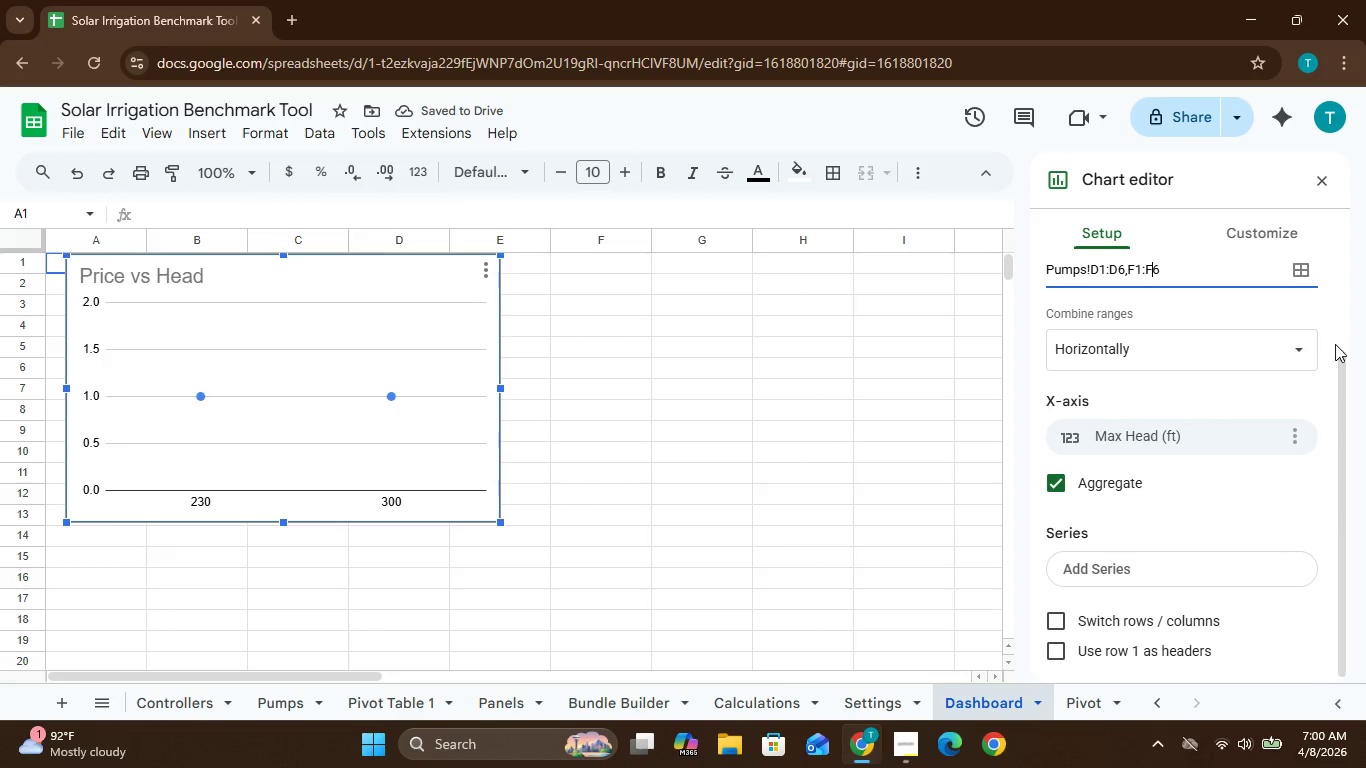 
wait(5.42)
 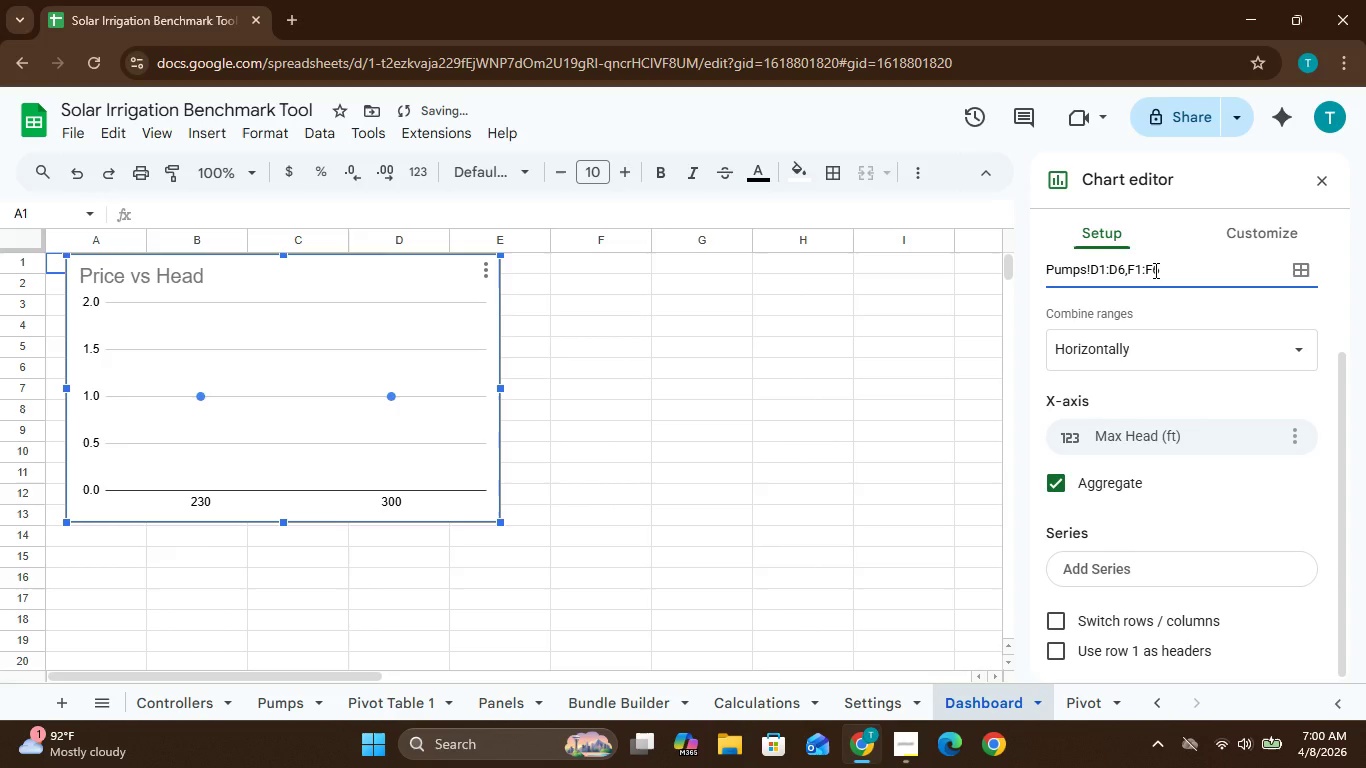 
left_click([1337, 331])
 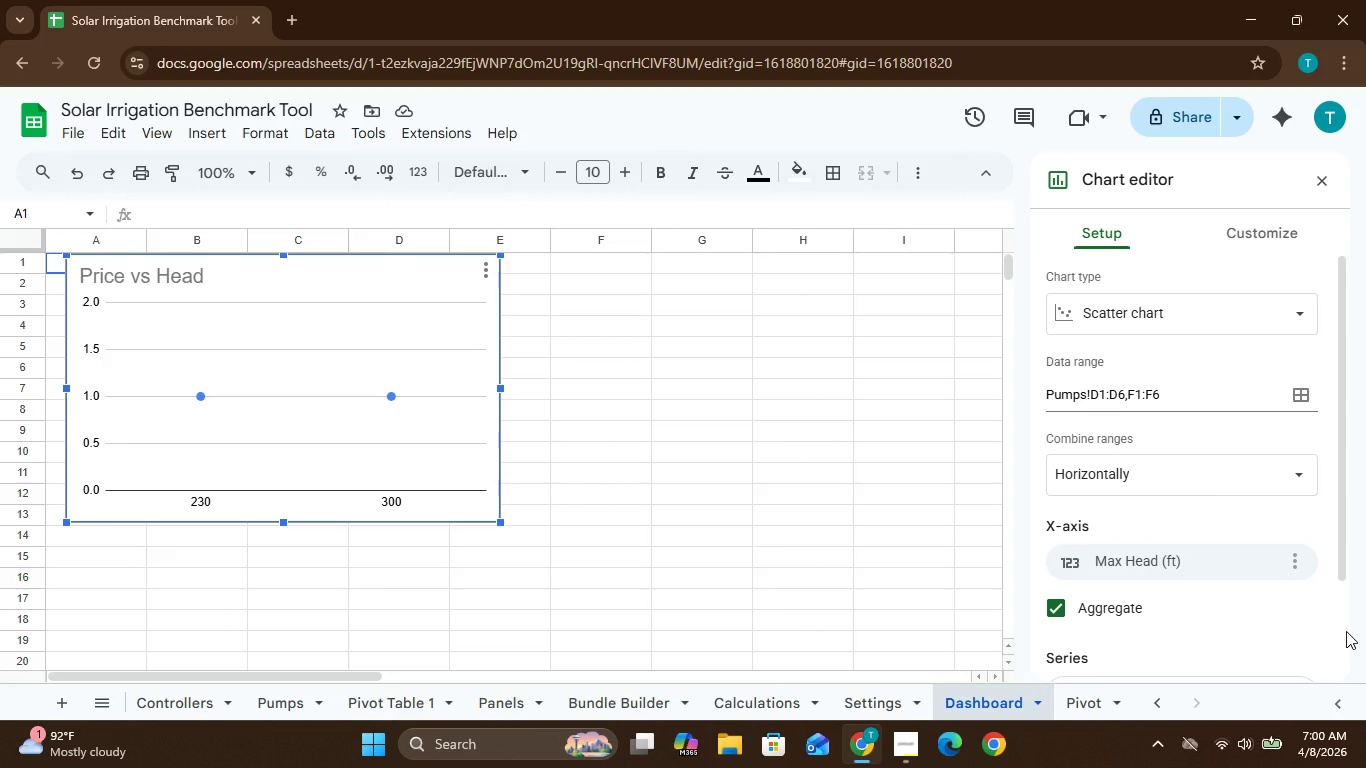 
left_click([1346, 631])
 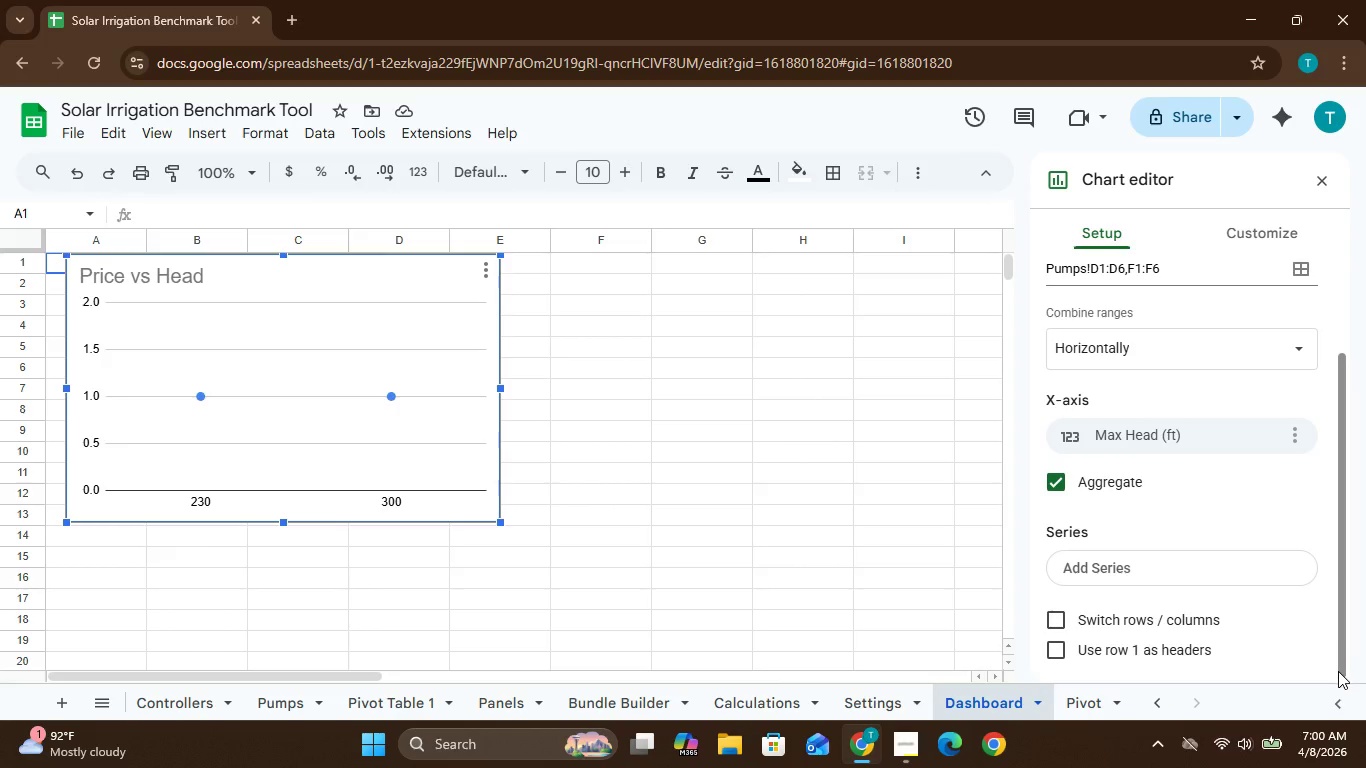 
left_click([1338, 671])
 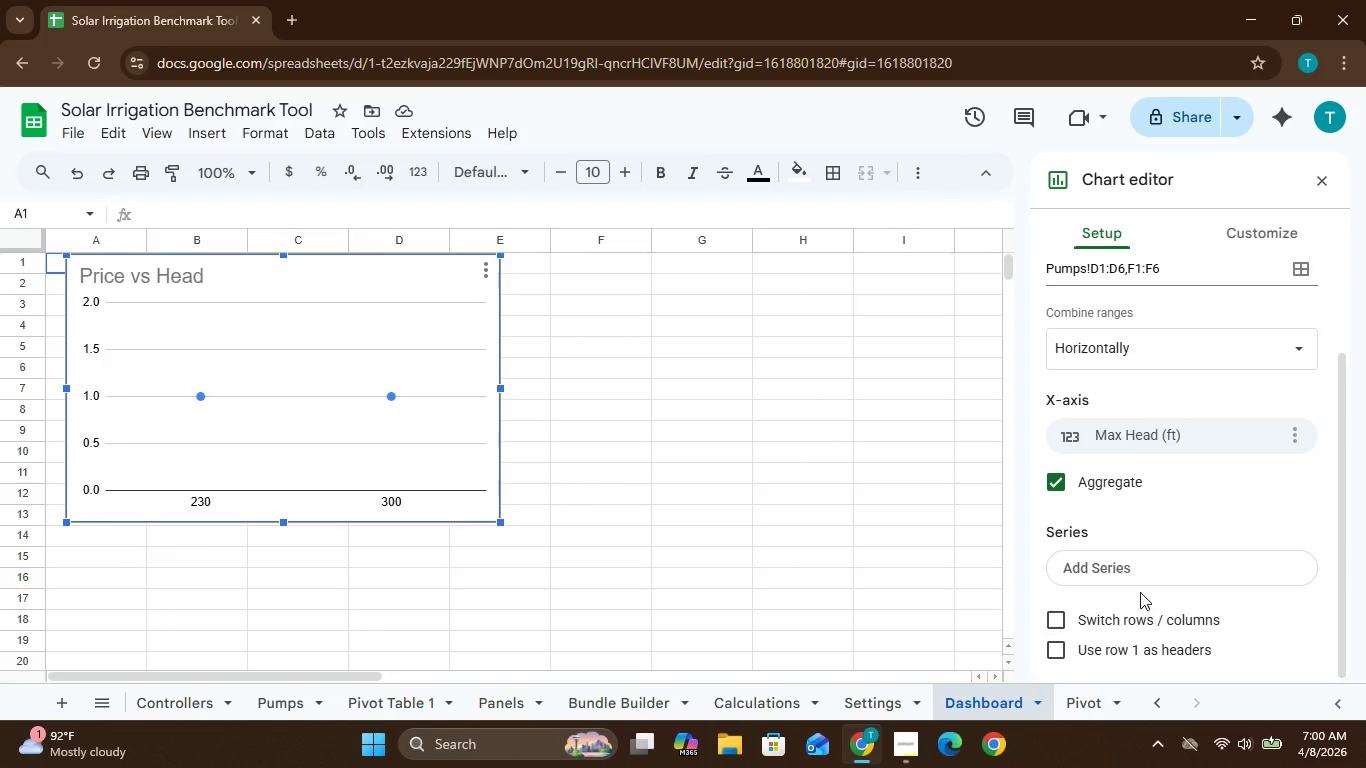 
wait(6.41)
 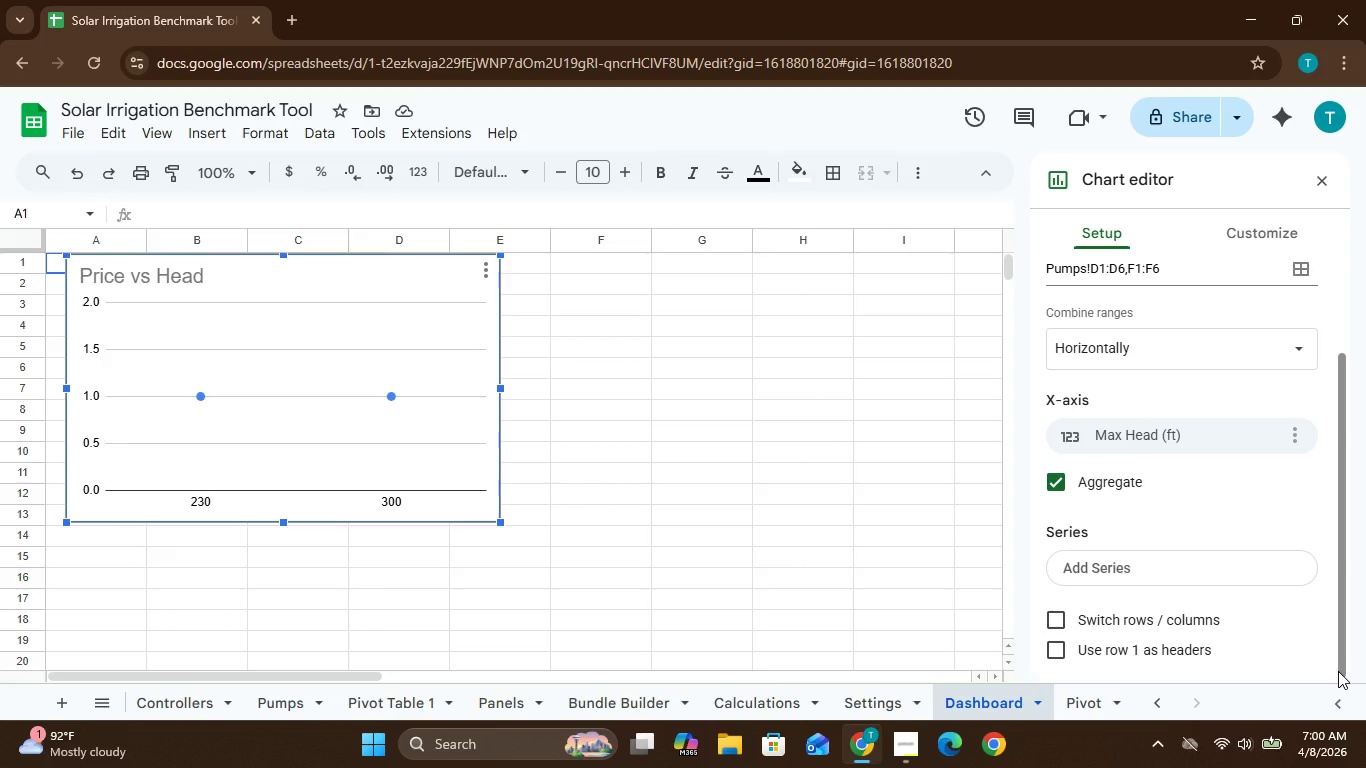 
left_click([1332, 302])
 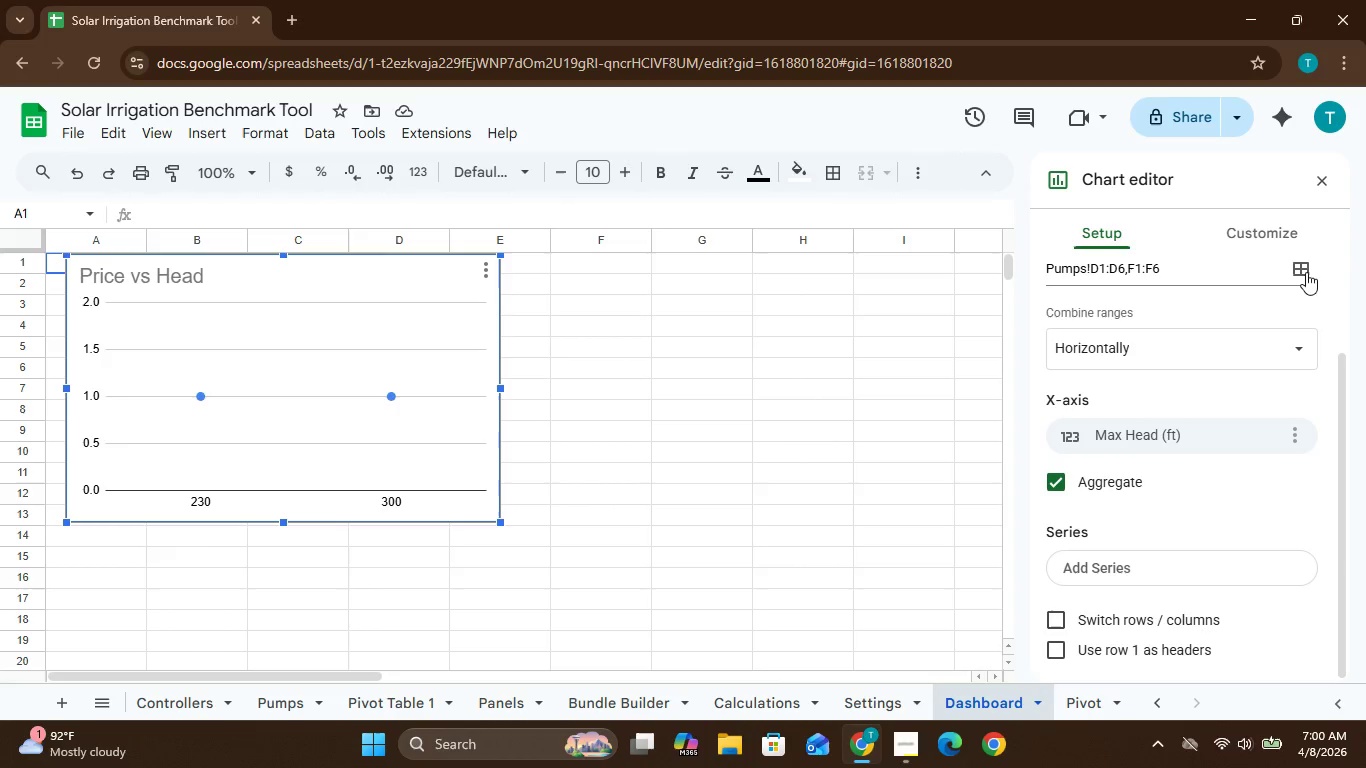 
left_click([1303, 269])
 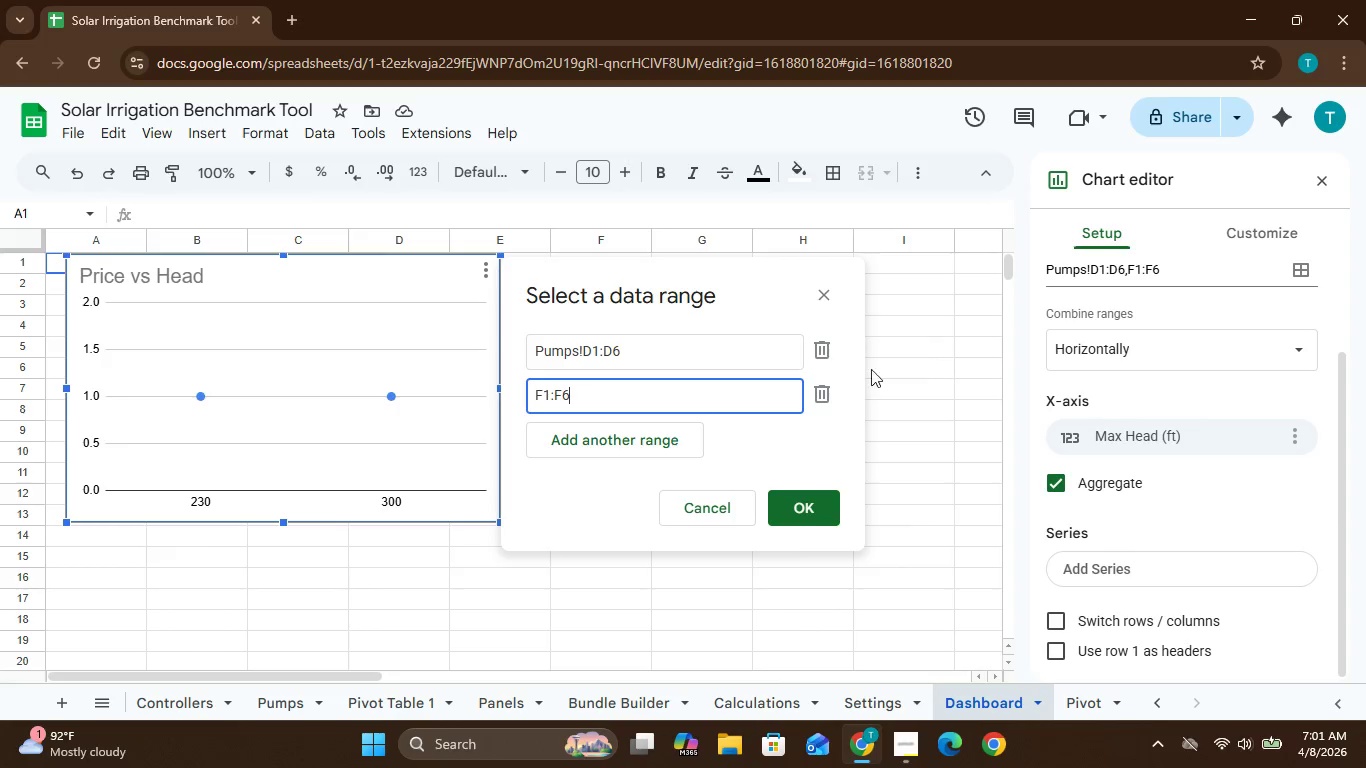 
left_click([812, 504])
 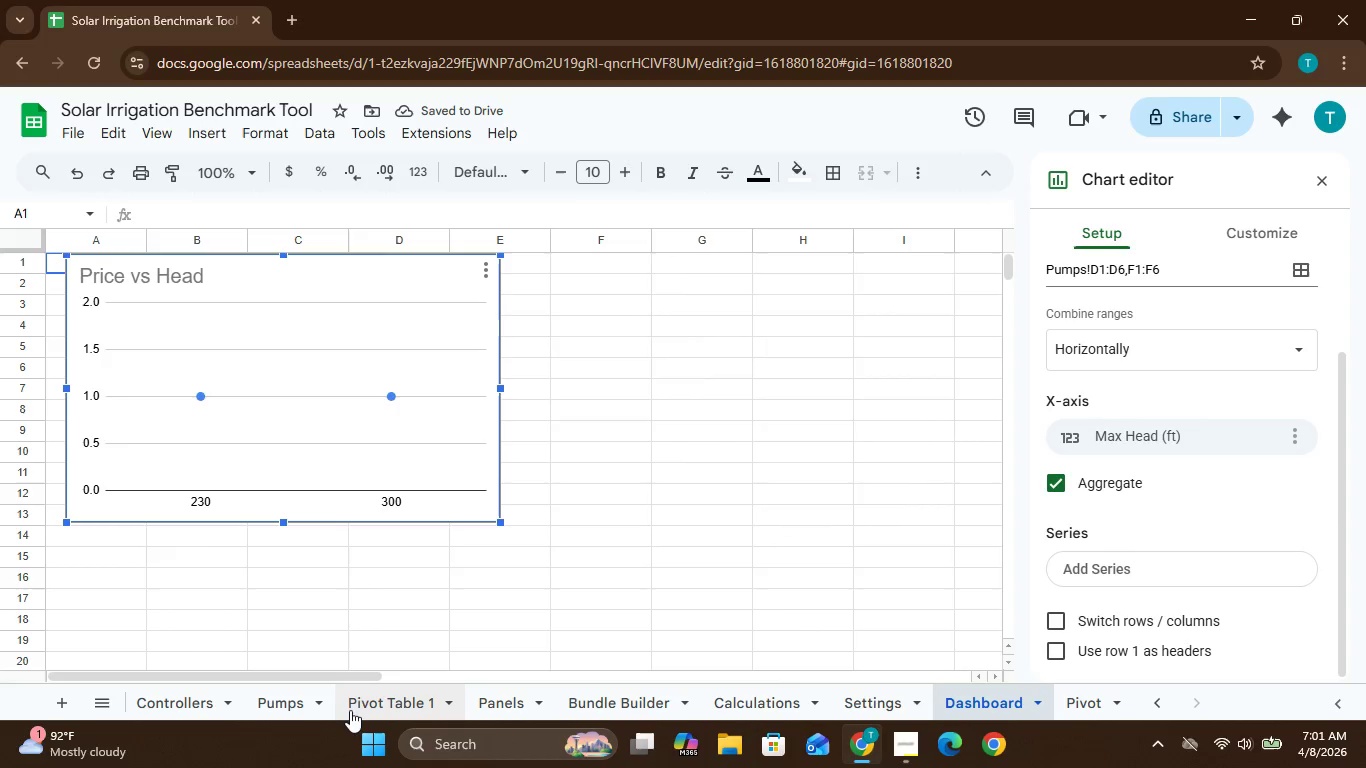 
left_click([289, 707])
 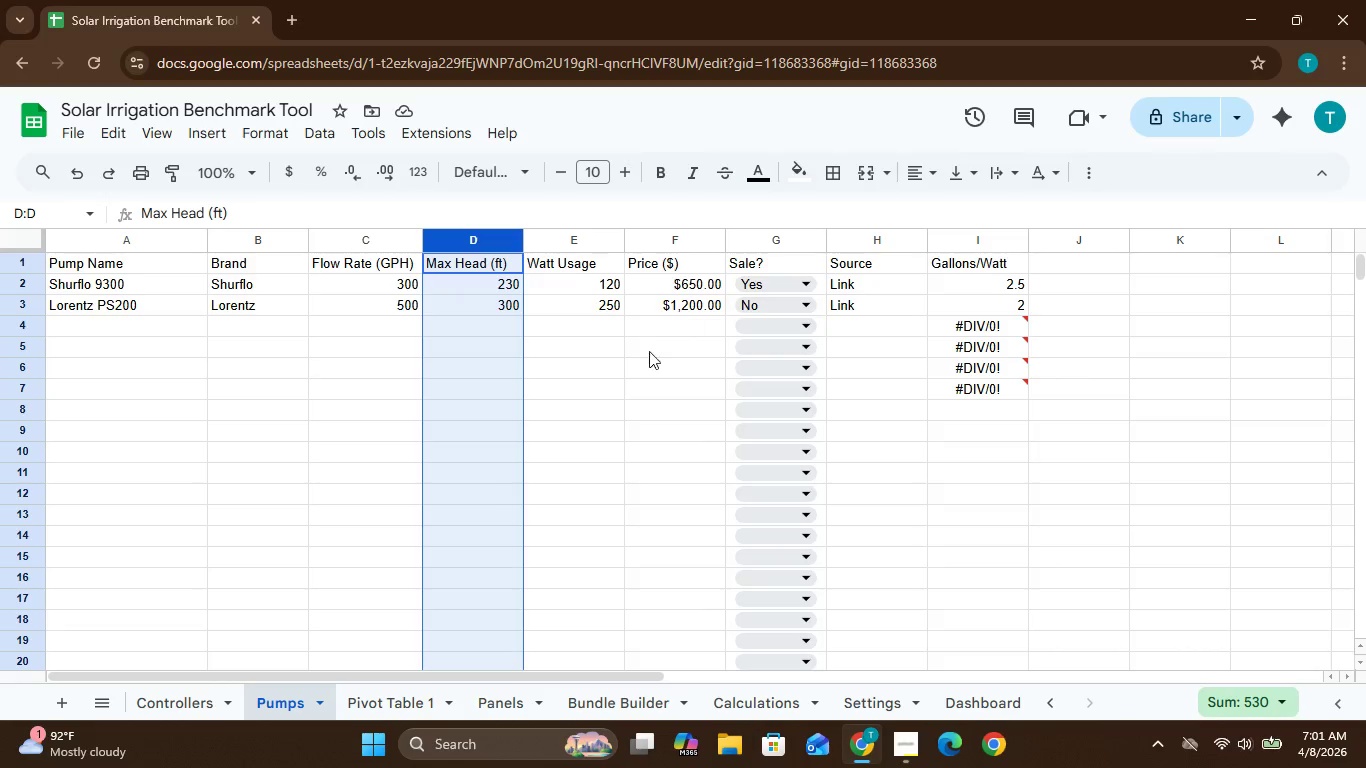 
wait(10.39)
 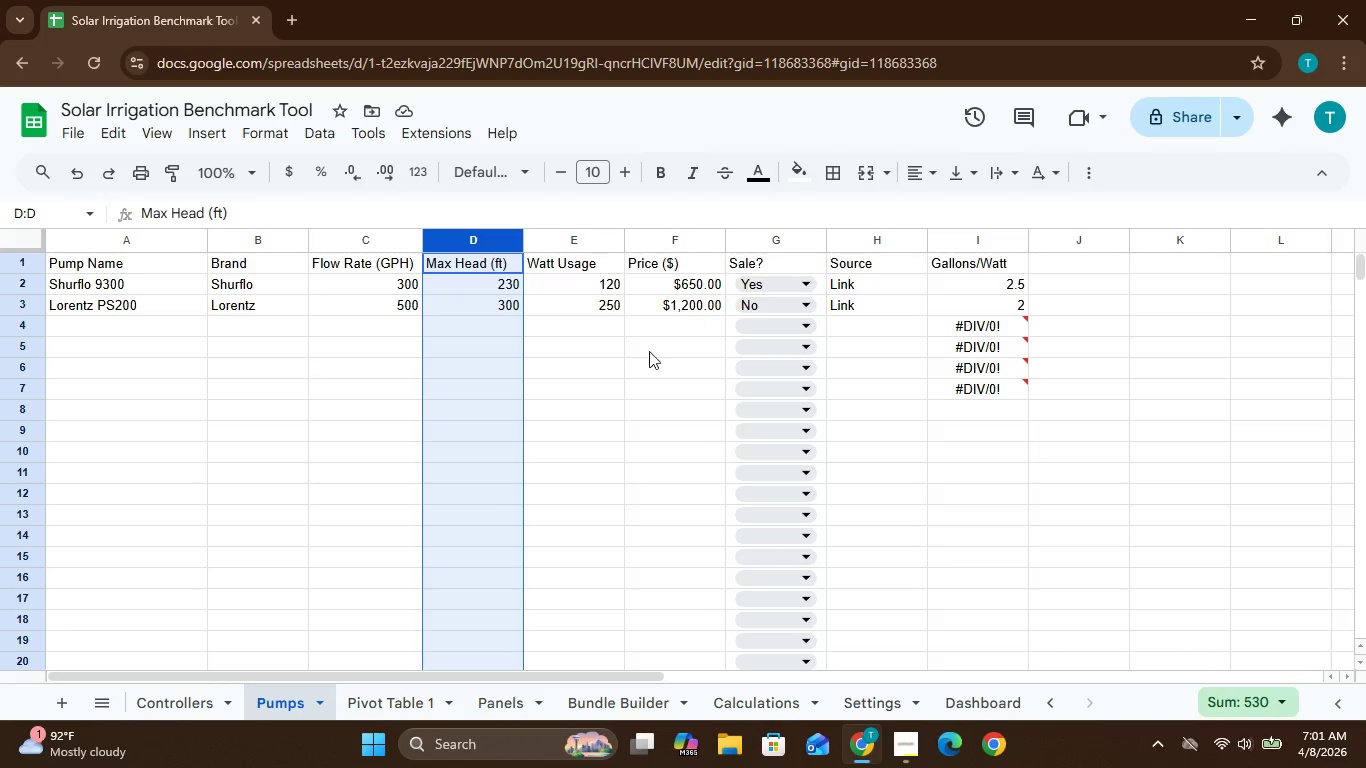 
left_click([981, 694])
 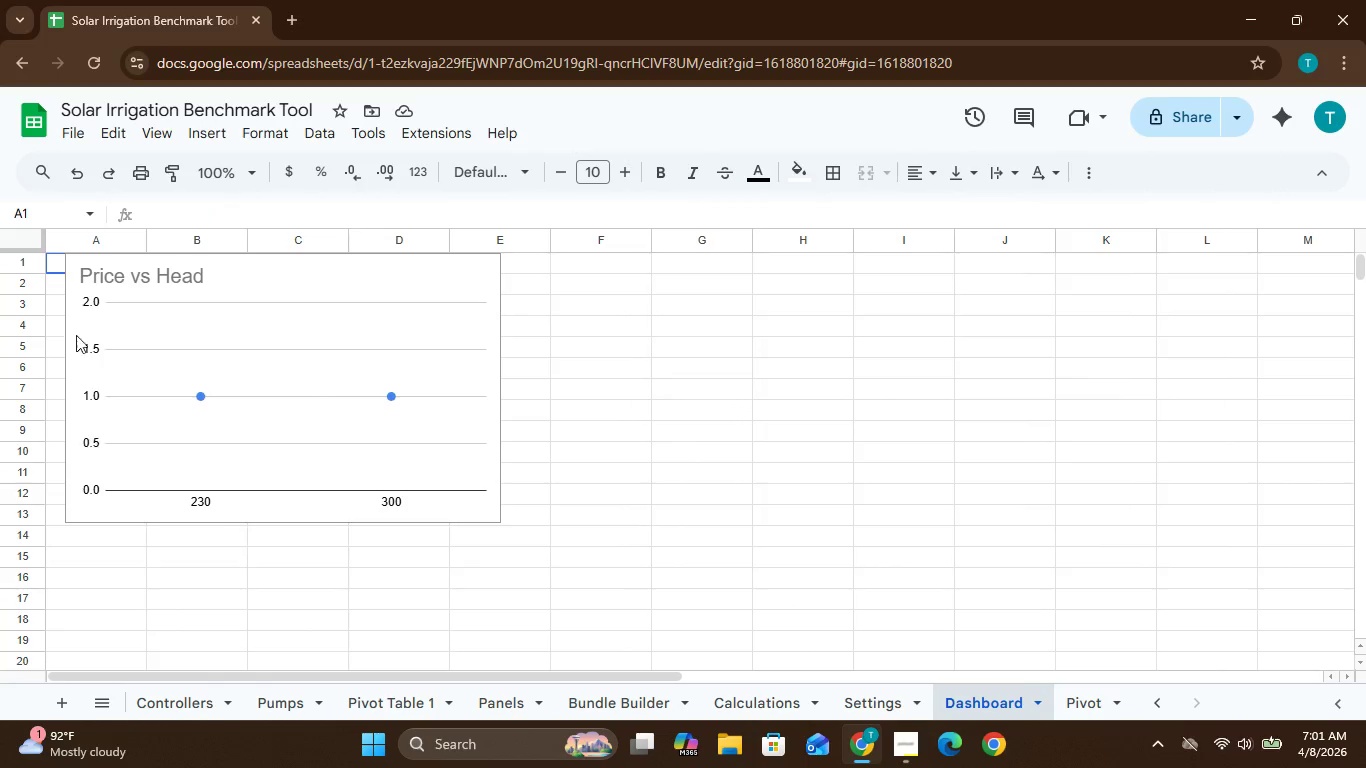 
left_click([86, 393])
 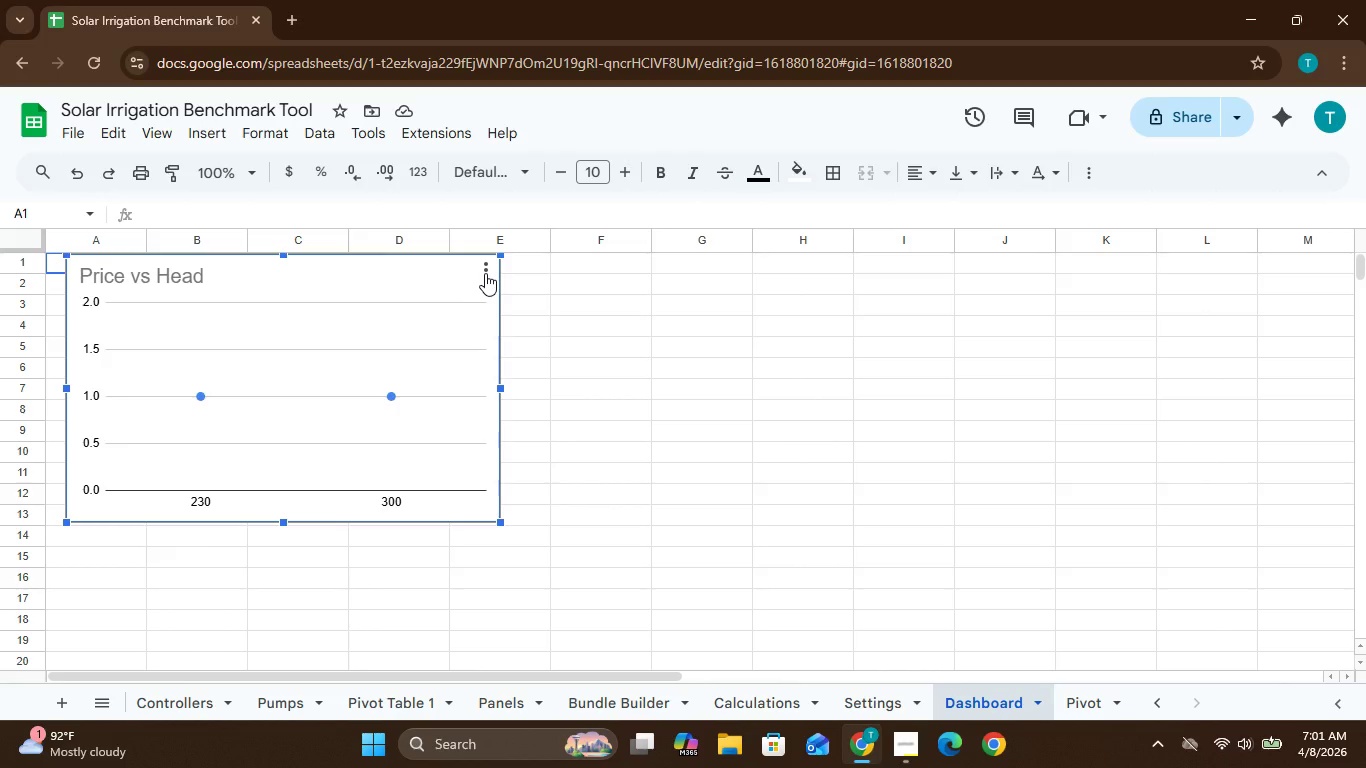 
left_click([485, 273])
 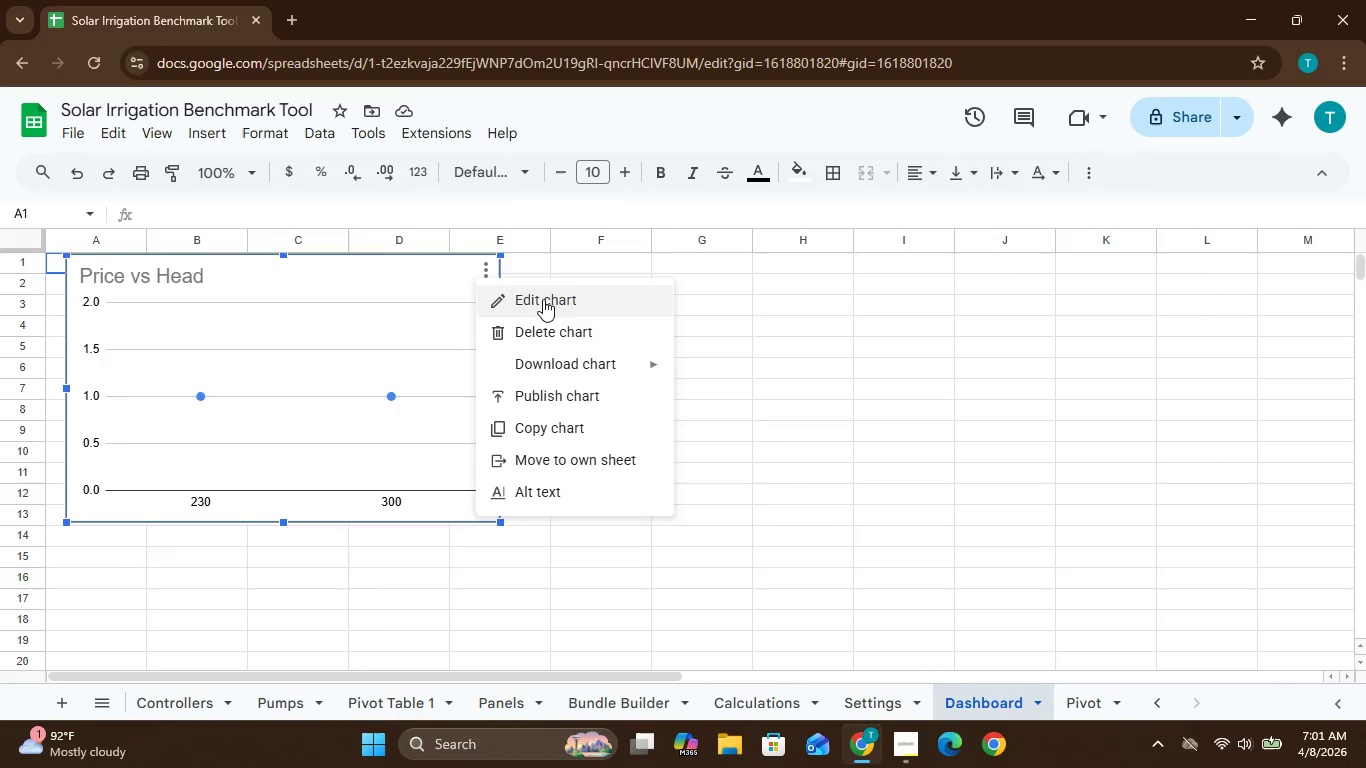 
left_click([544, 304])
 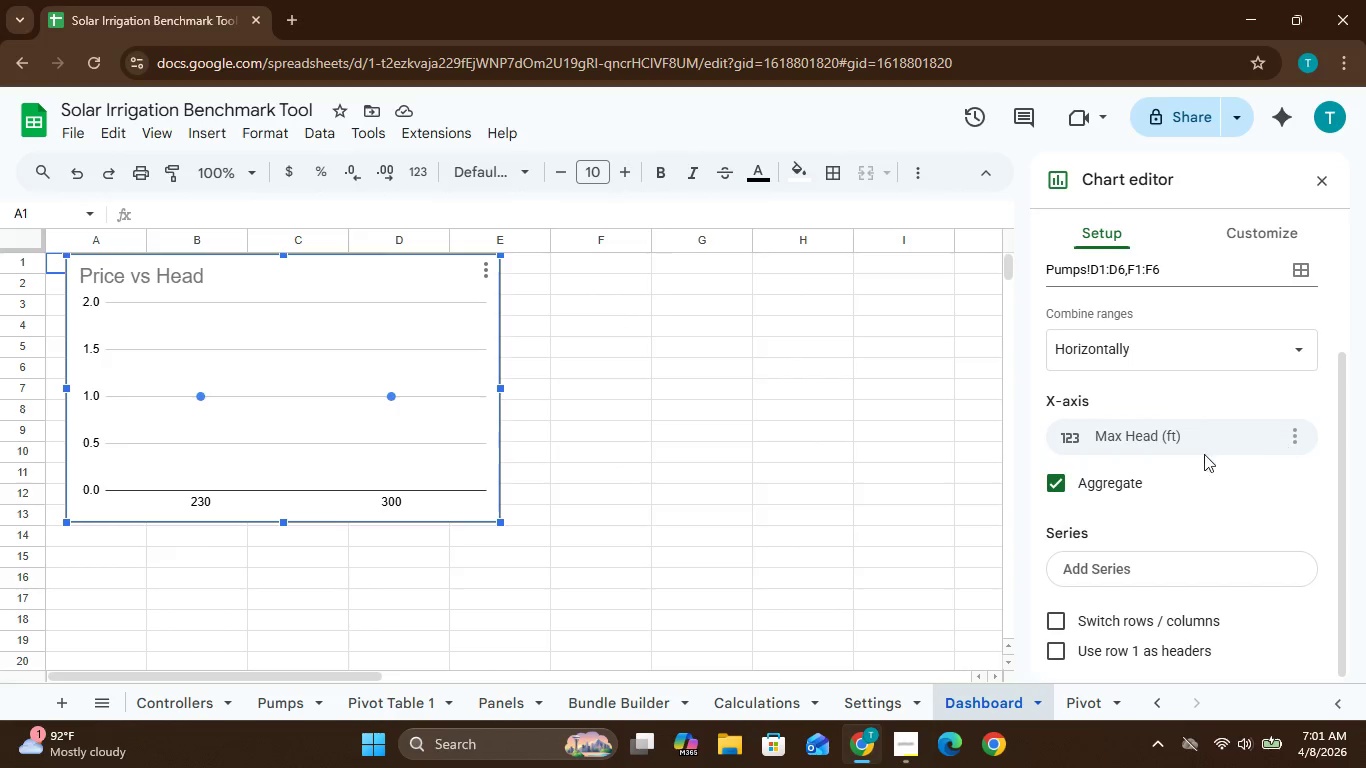 
left_click([1053, 481])
 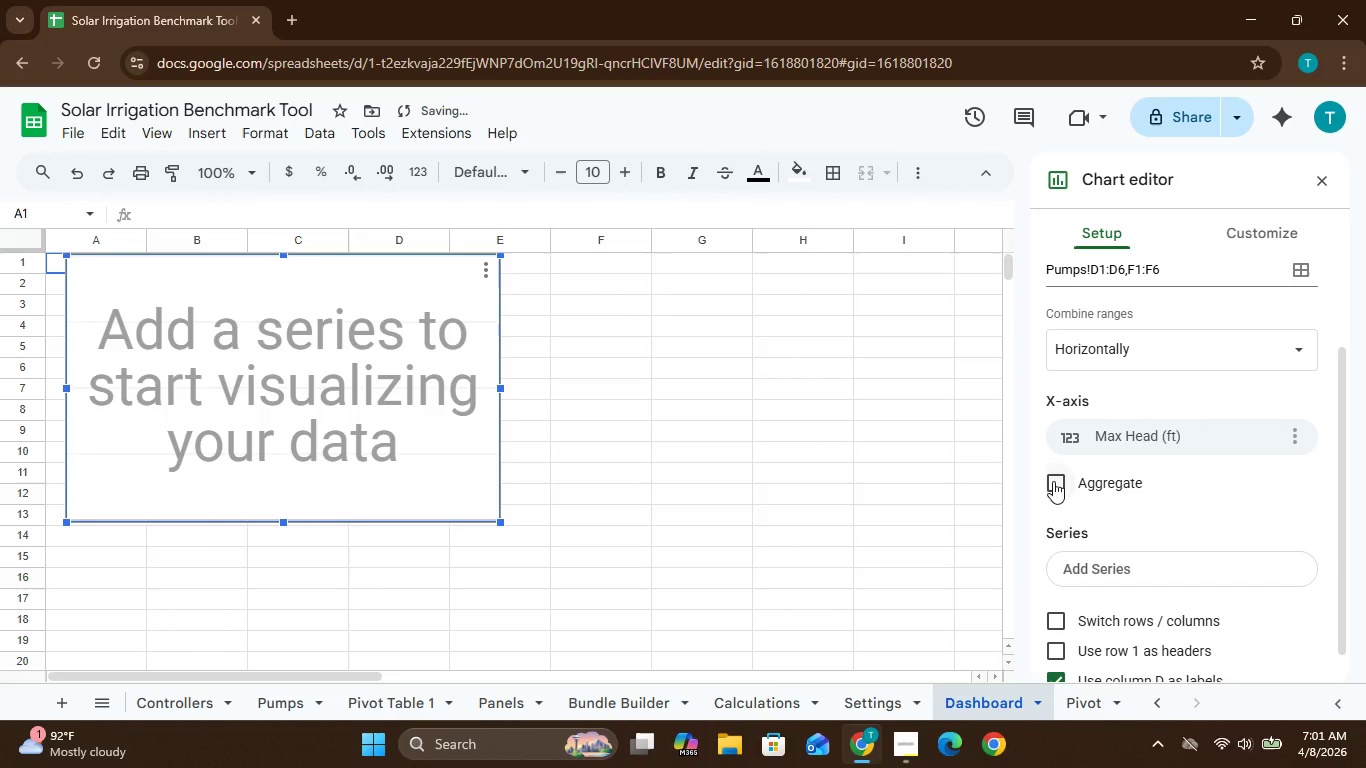 
left_click([1053, 481])
 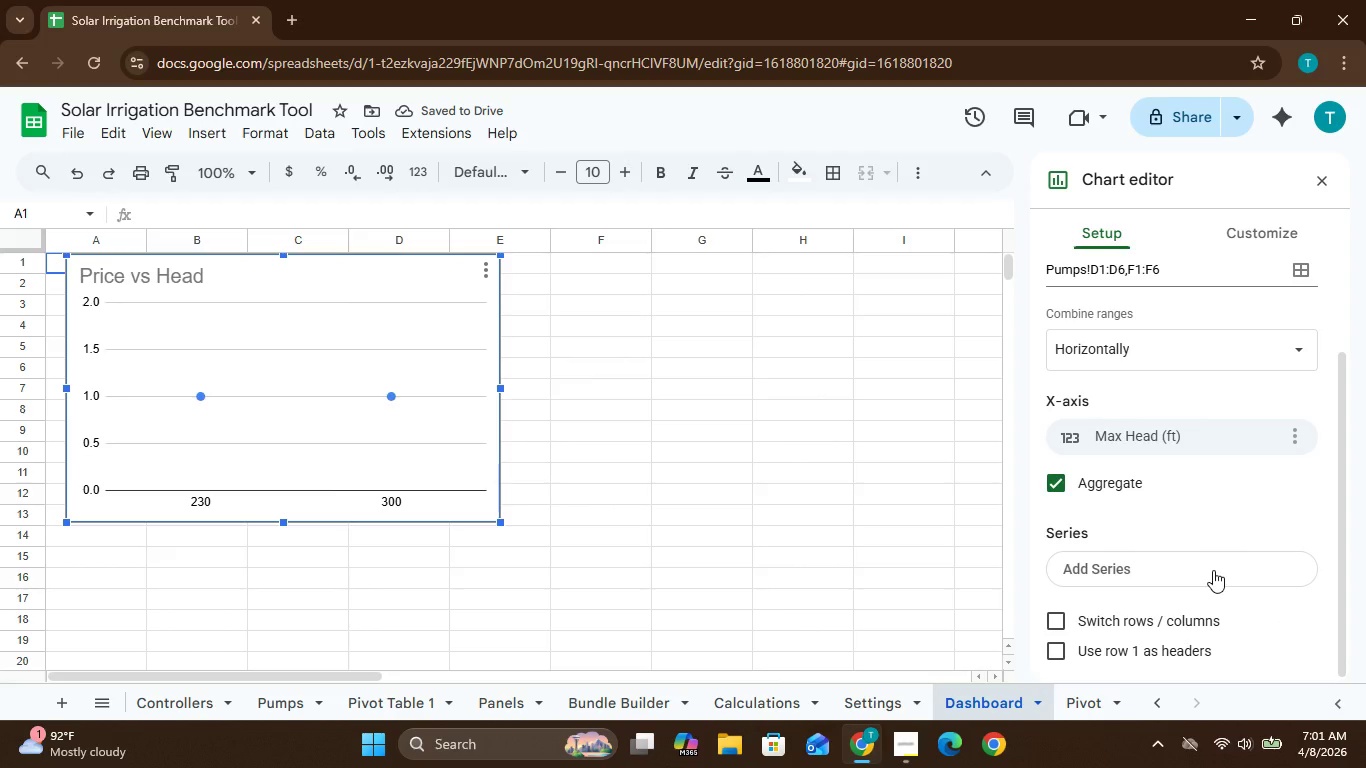 
left_click([1179, 564])
 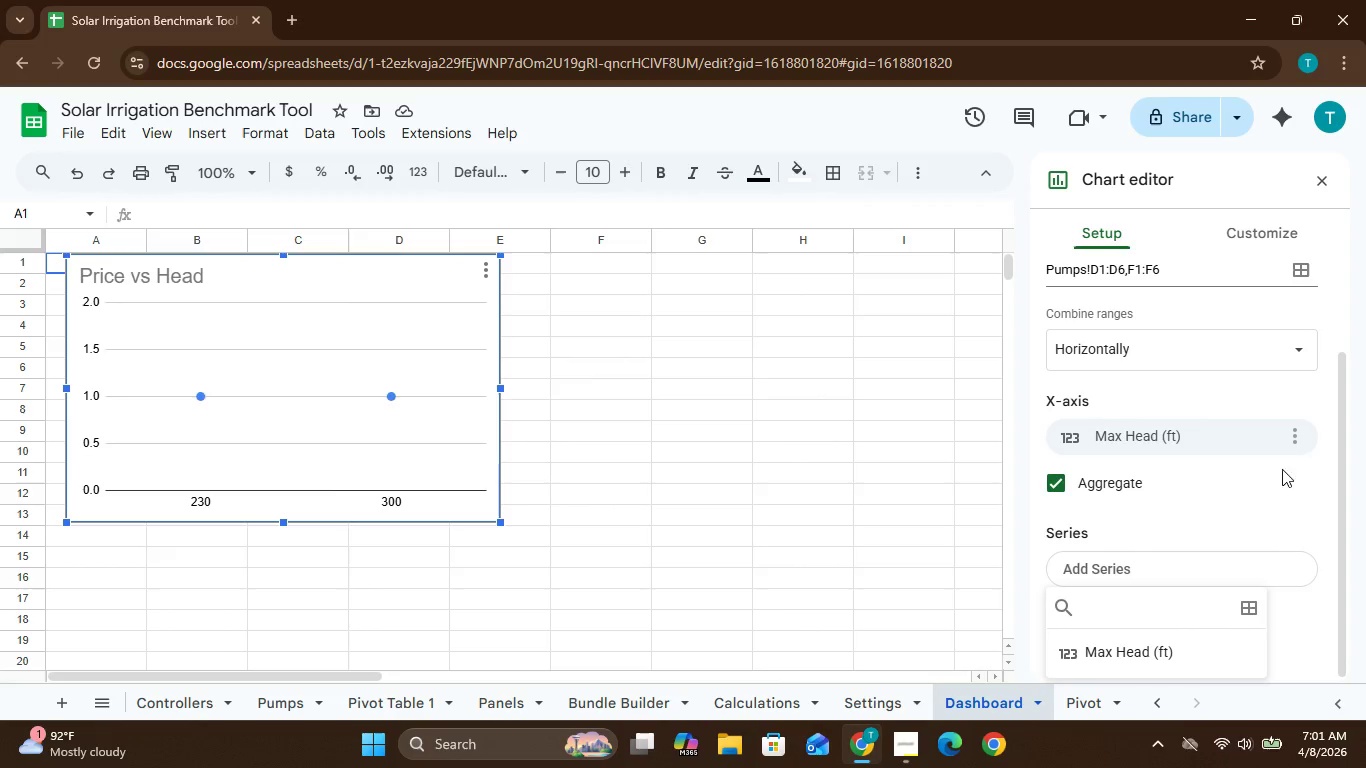 
left_click([1299, 433])
 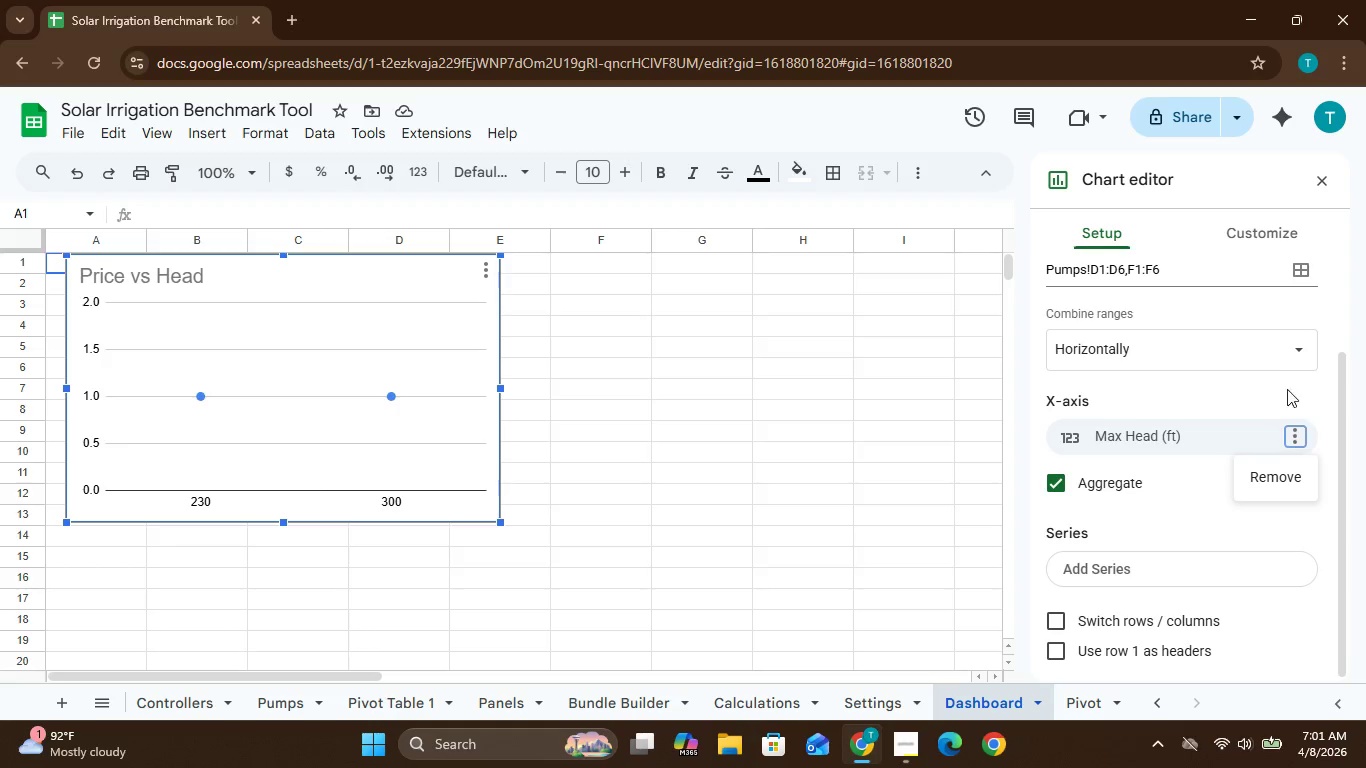 
left_click([1295, 356])
 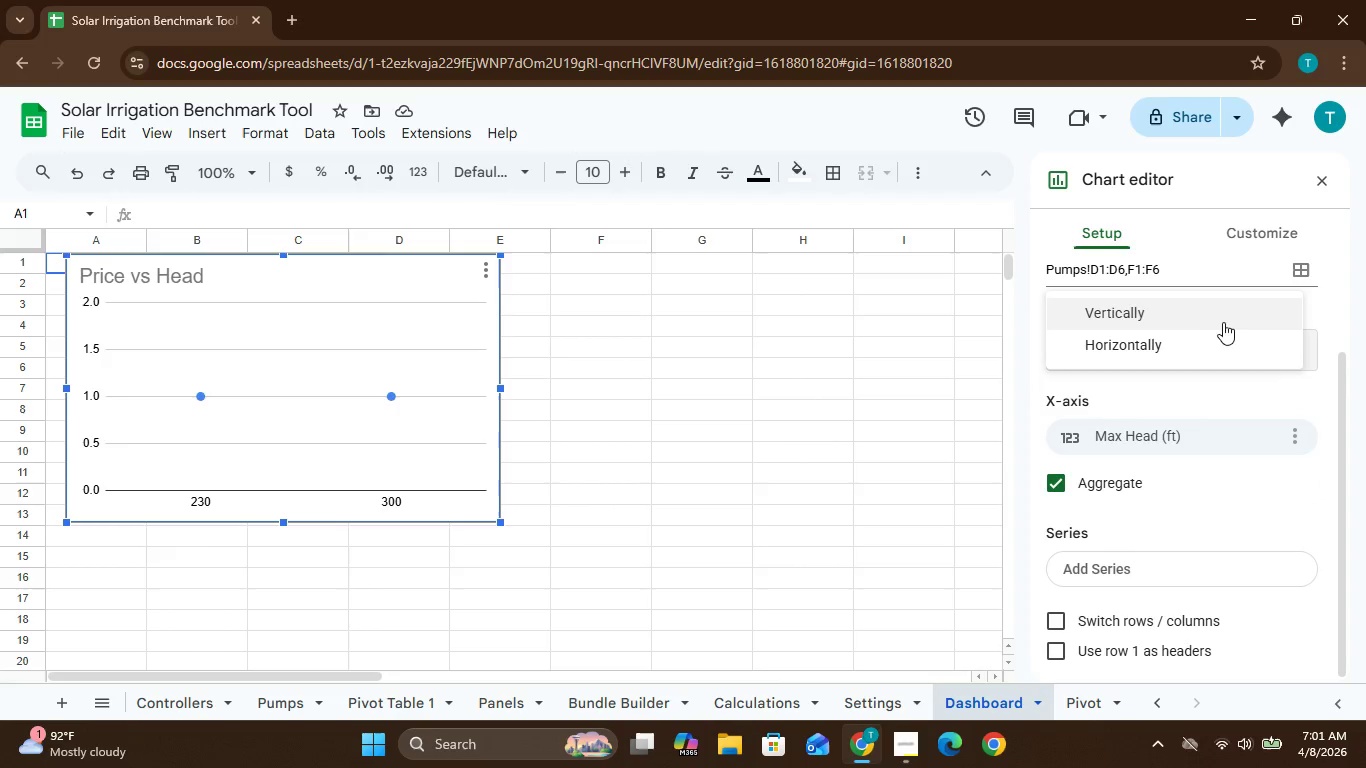 
left_click([1217, 321])
 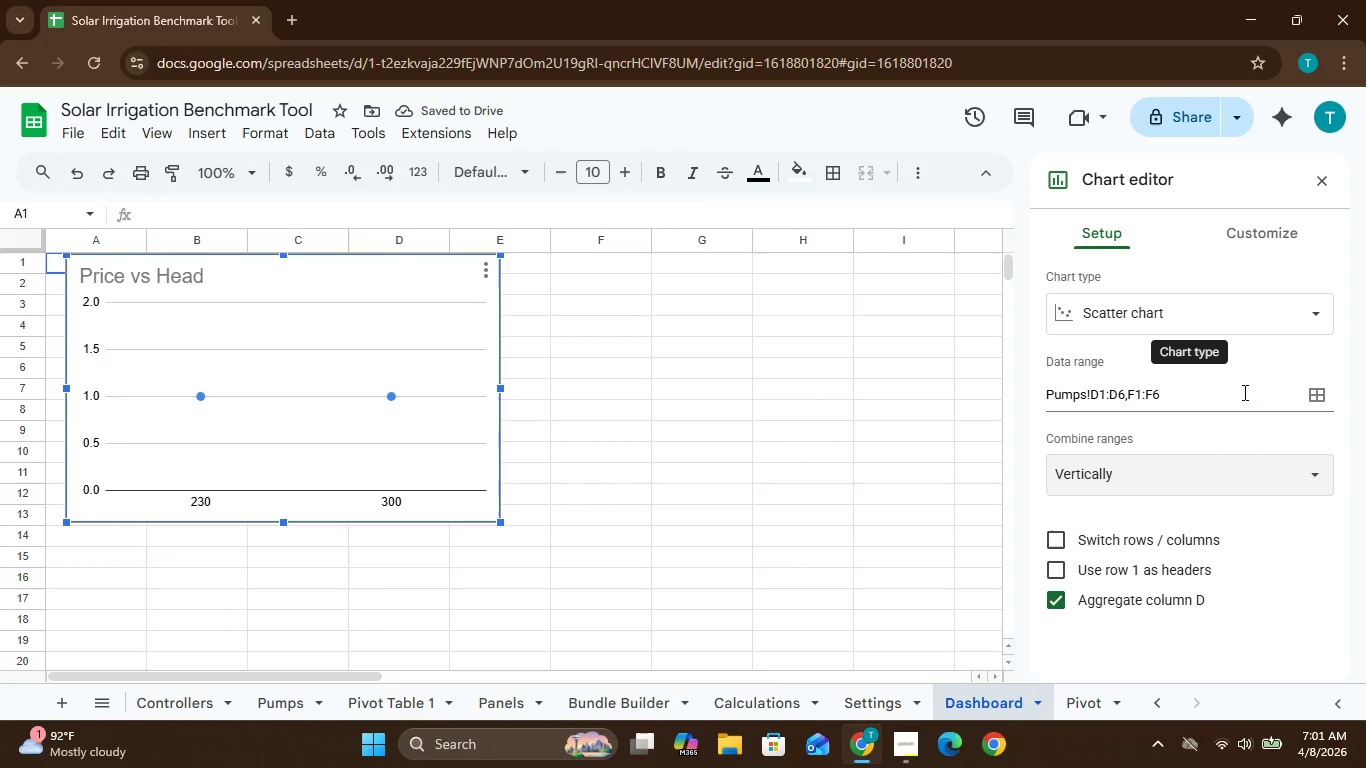 
wait(5.75)
 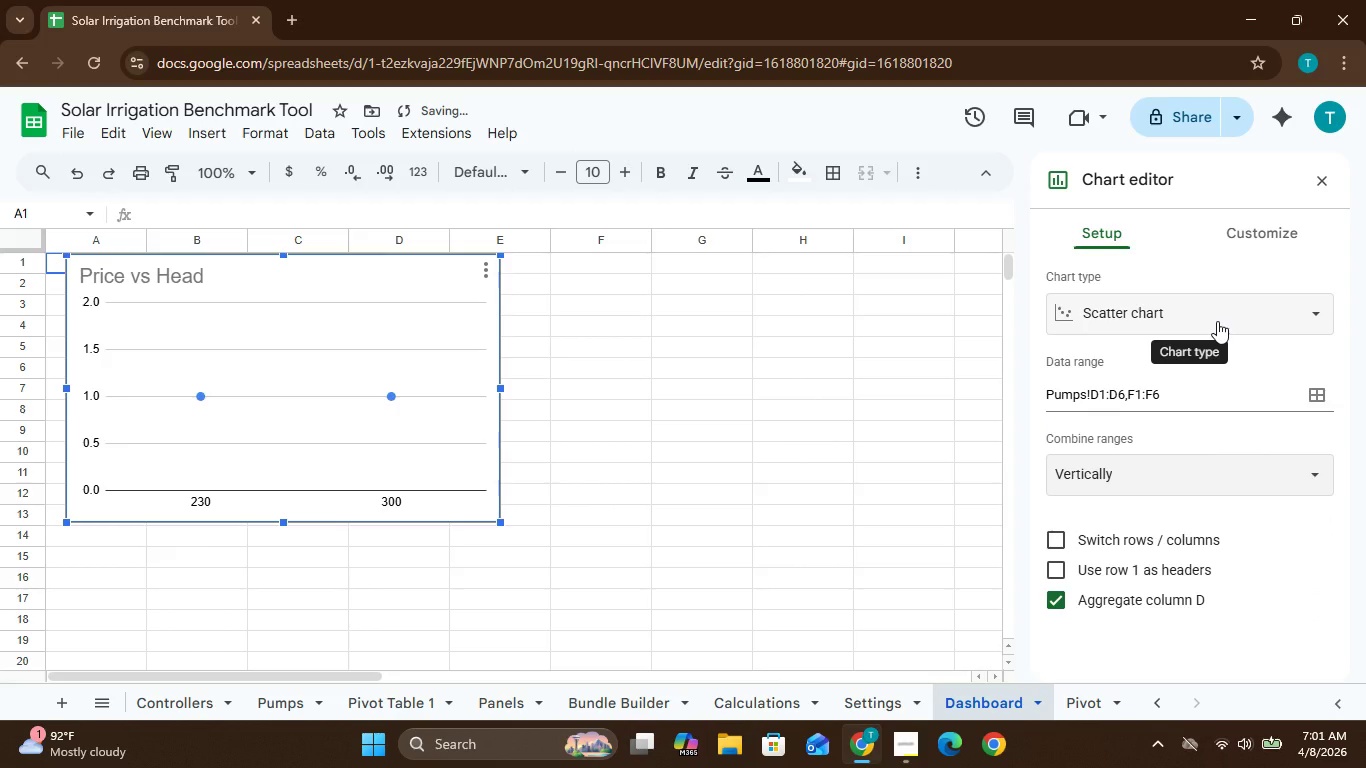 
left_click([1256, 462])
 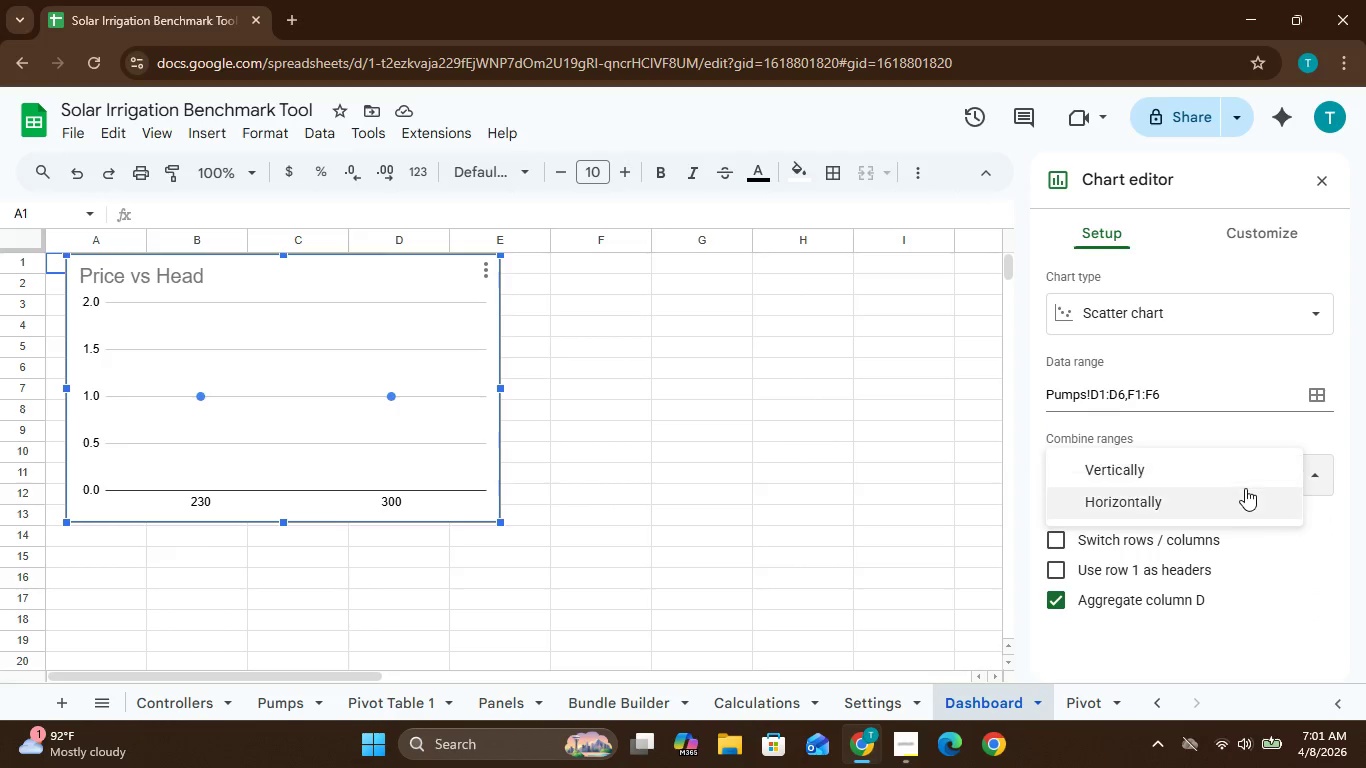 
left_click([1242, 495])
 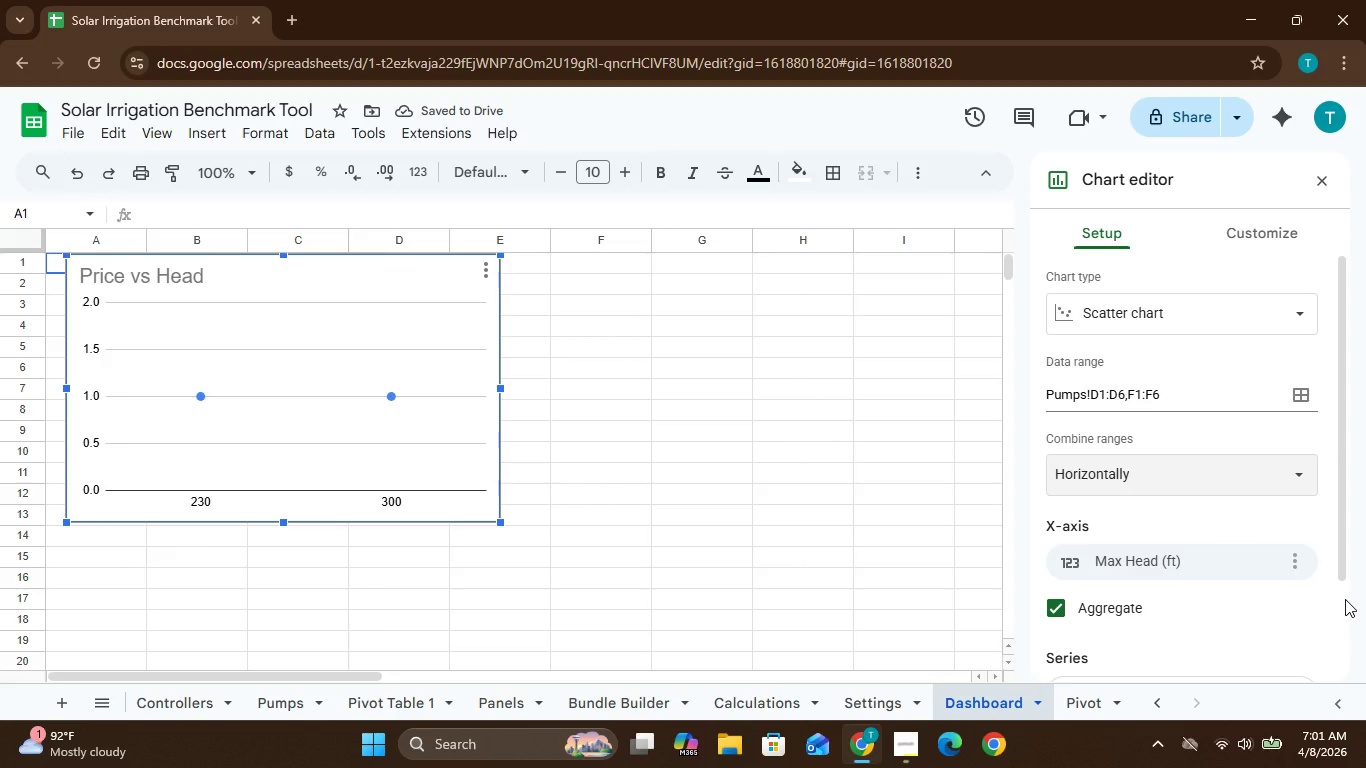 
left_click([1343, 622])
 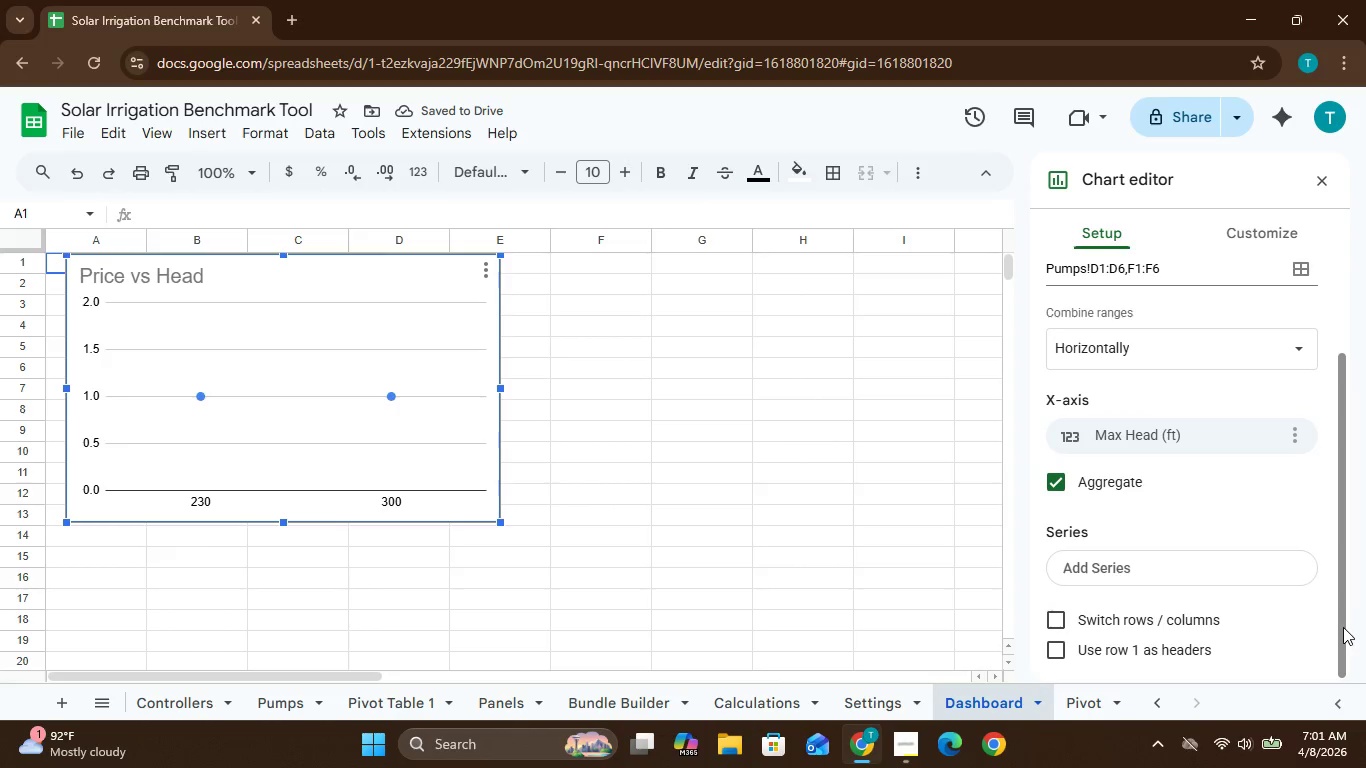 
left_click([1343, 631])
 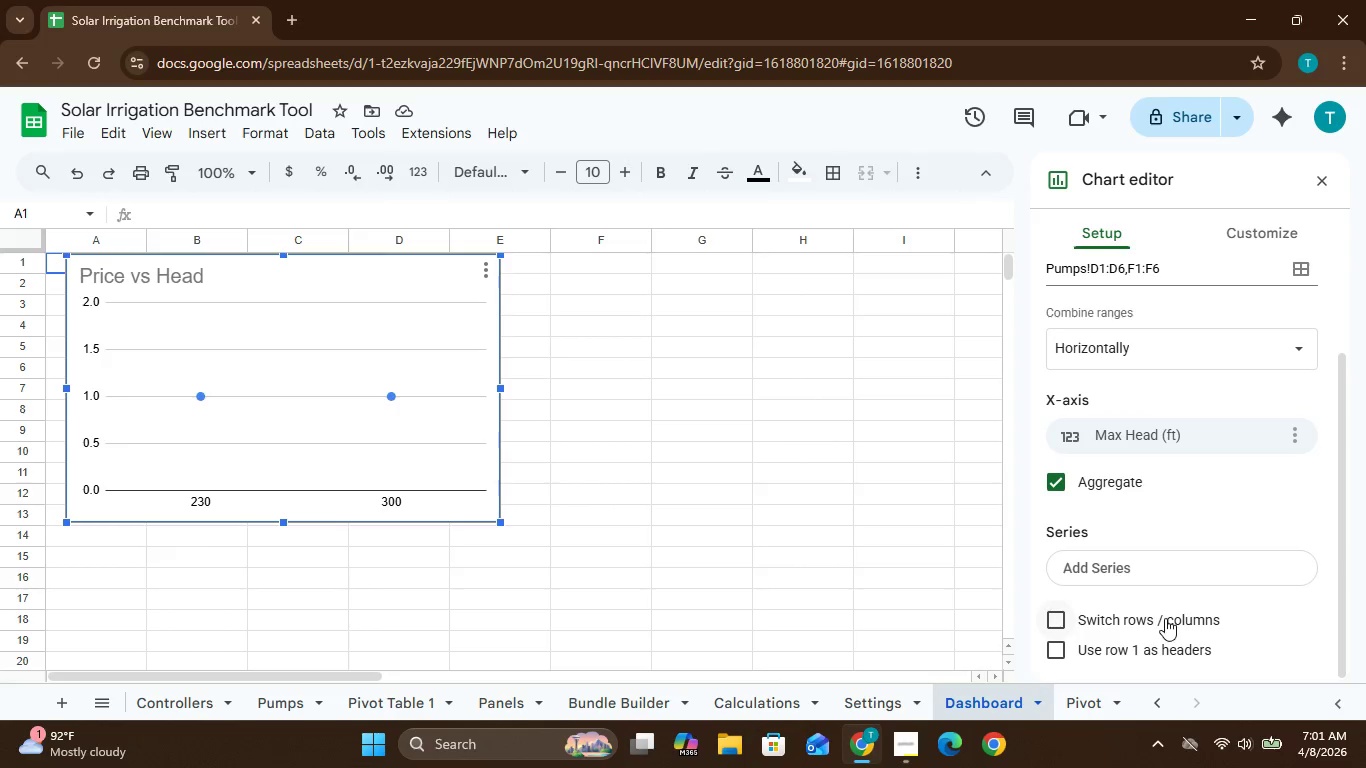 
left_click([1165, 618])
 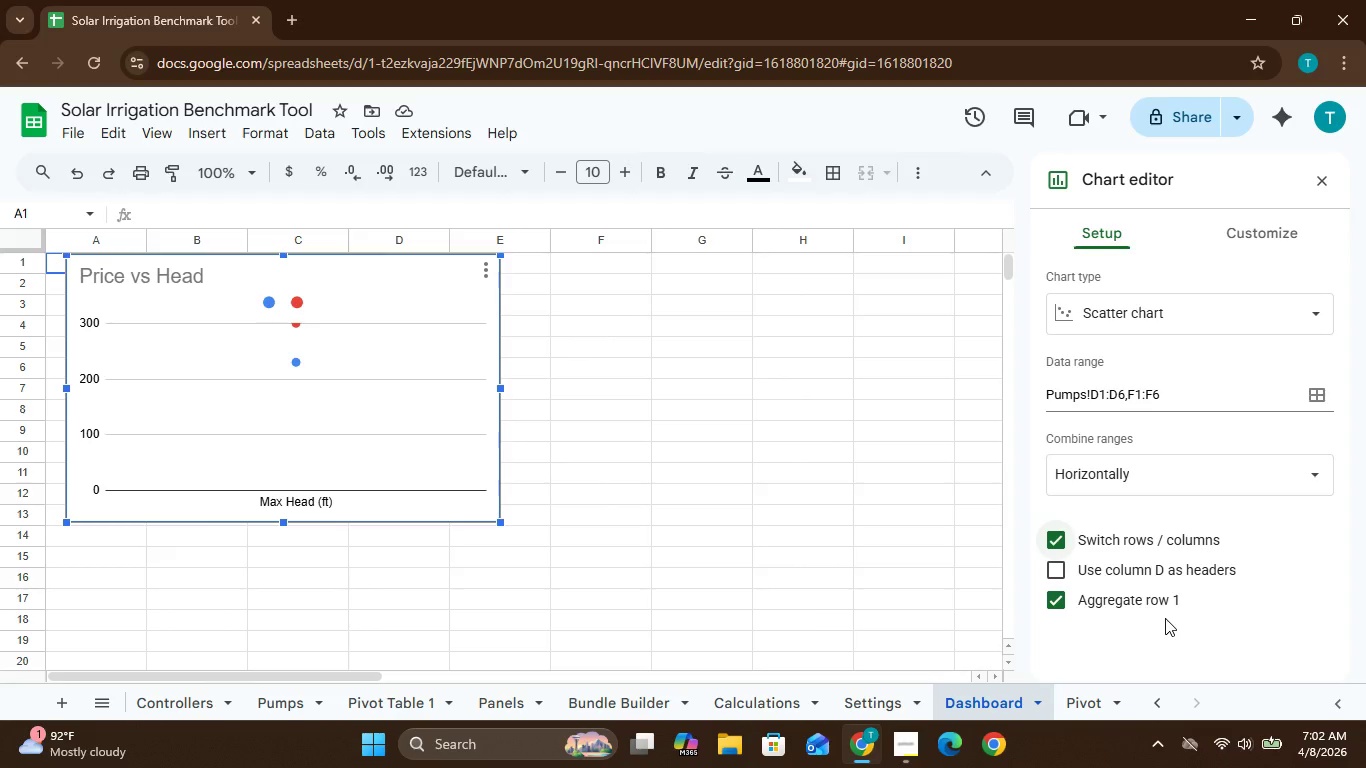 
wait(8.0)
 